 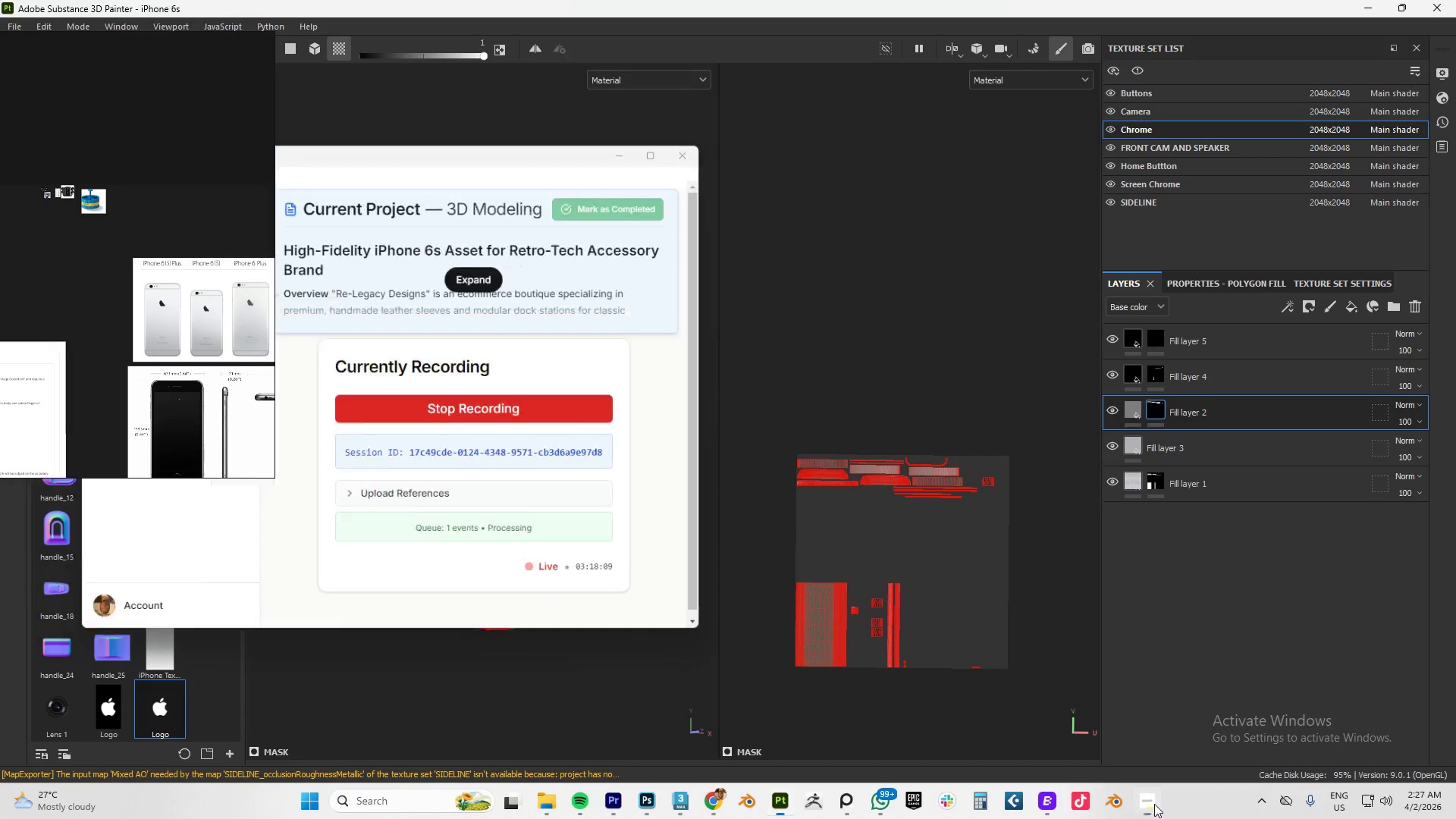 
left_click_drag(start_coordinate=[564, 436], to_coordinate=[650, 400])
 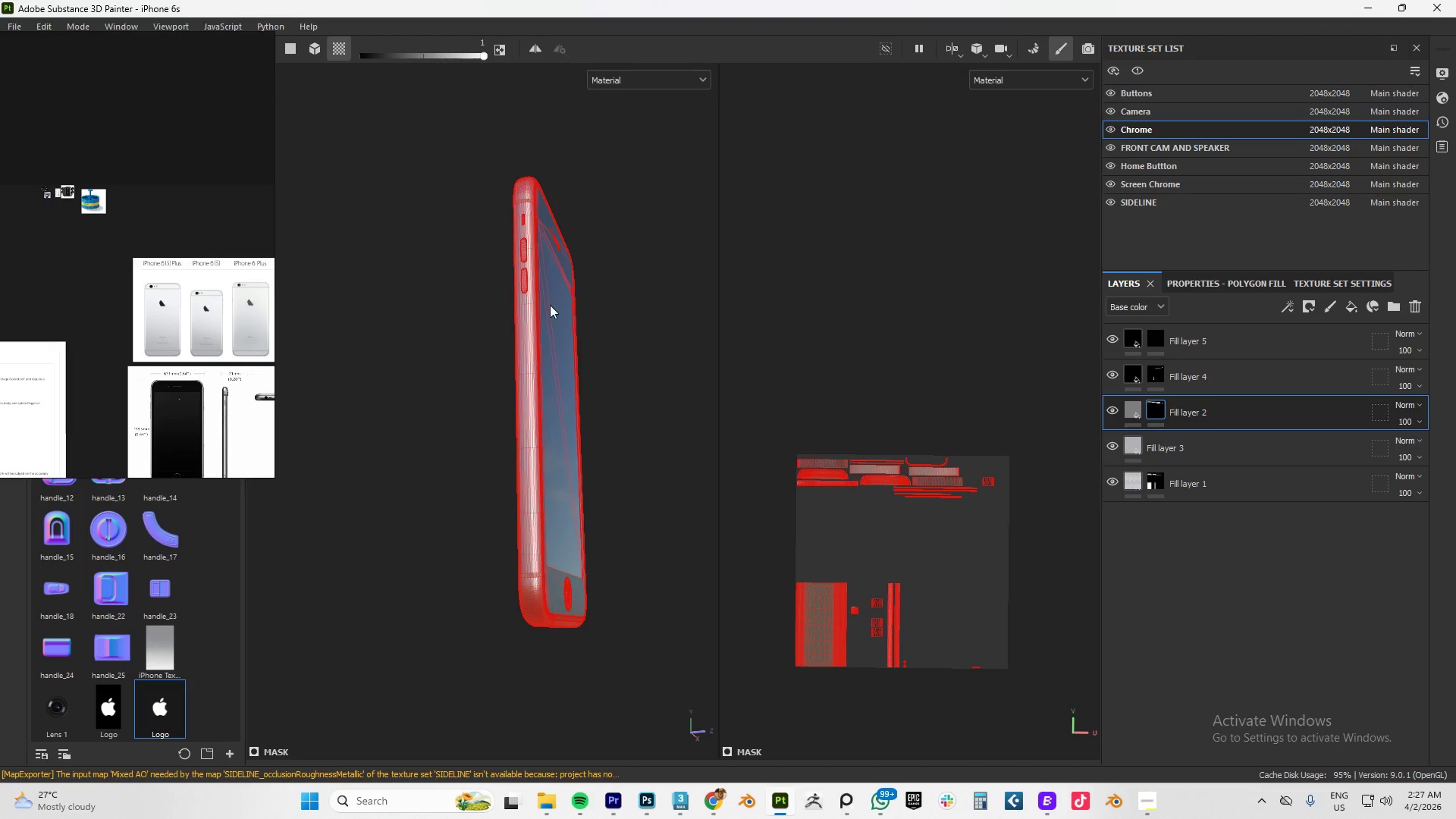 
hold_key(key=AltLeft, duration=0.8)
 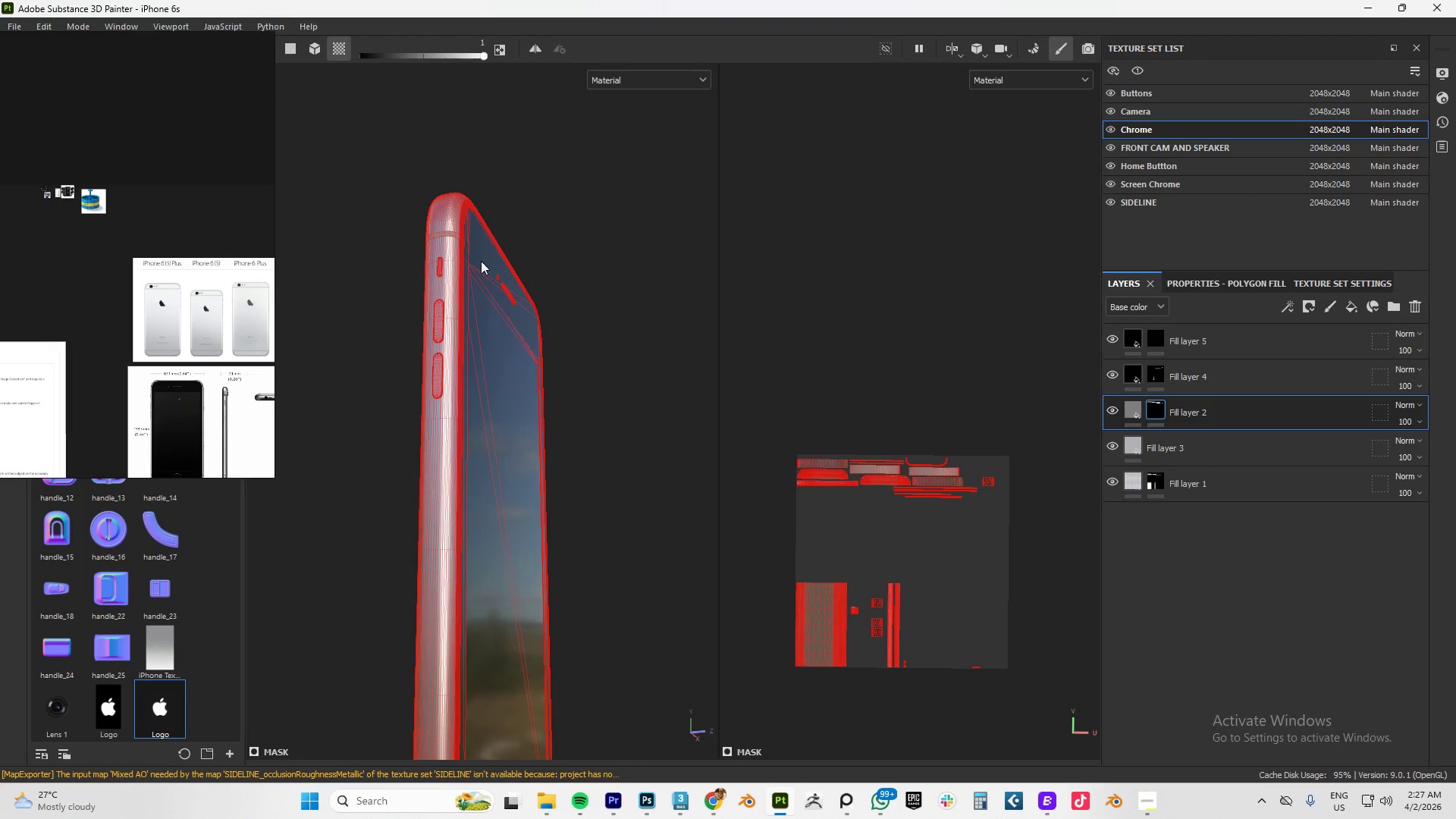 
scroll: coordinate [550, 305], scroll_direction: up, amount: 5.0
 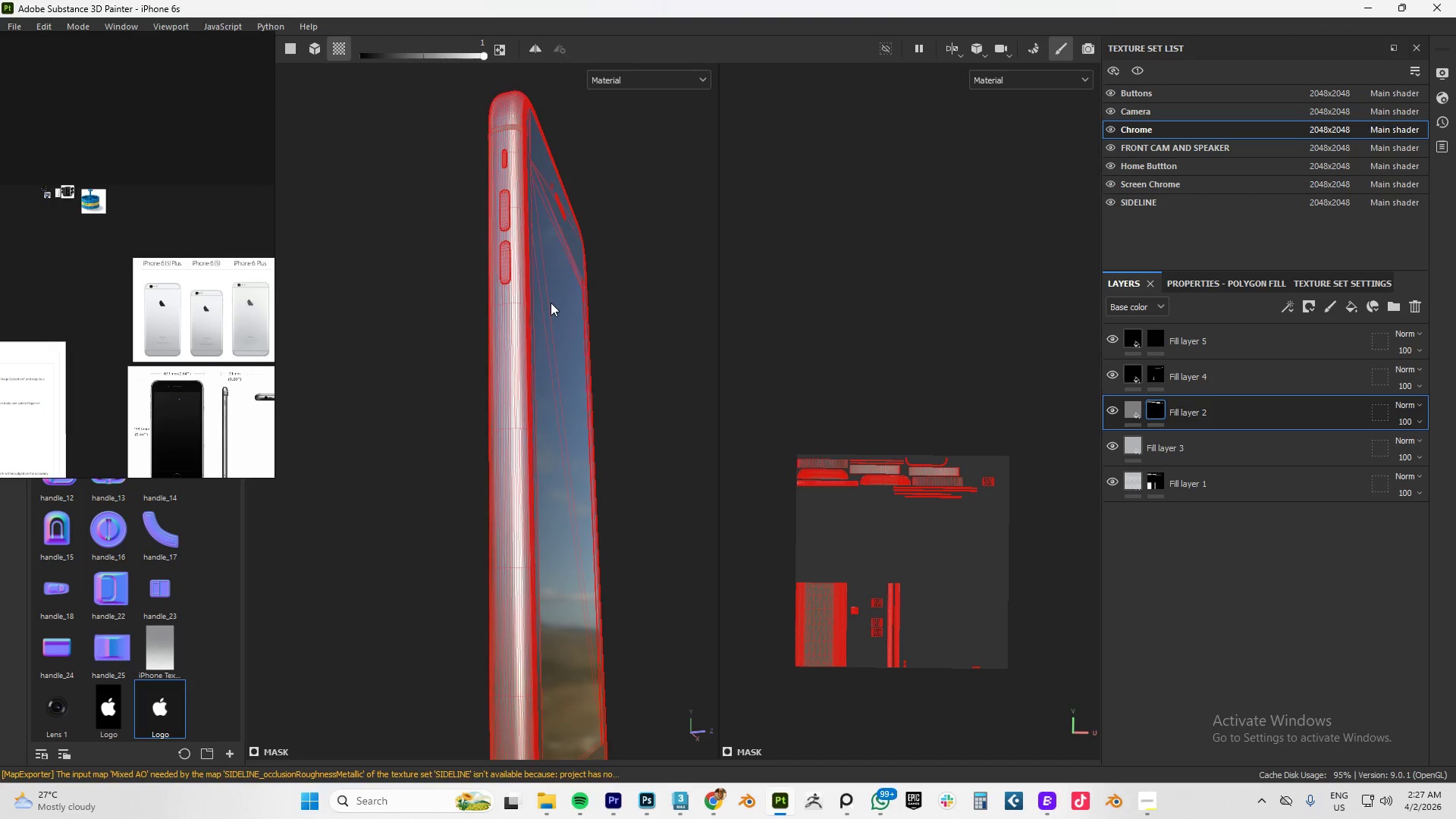 
hold_key(key=AltLeft, duration=0.64)
left_click_drag(start_coordinate=[481, 261], to_coordinate=[372, 366])
 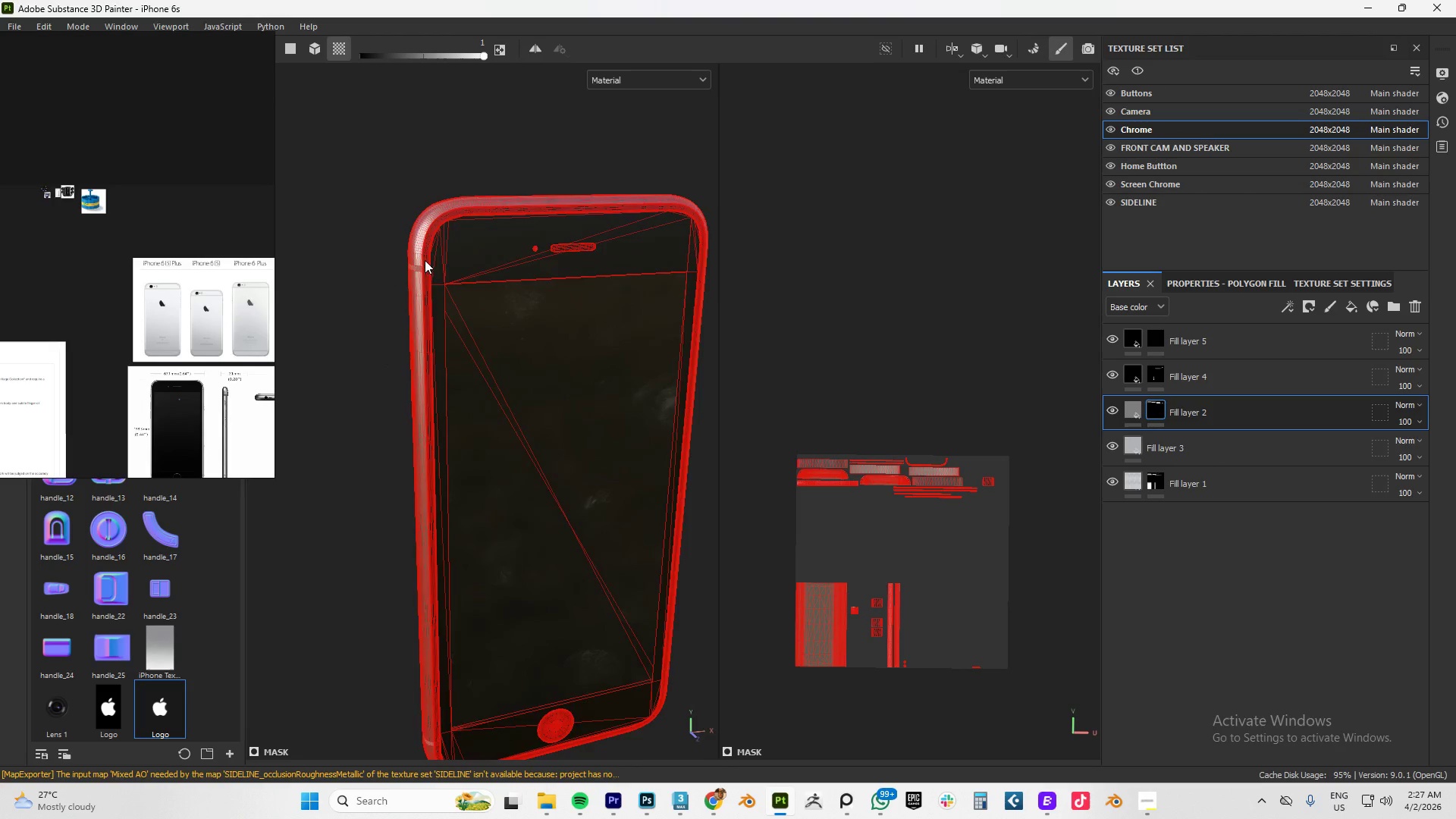 
scroll: coordinate [491, 280], scroll_direction: up, amount: 7.0
 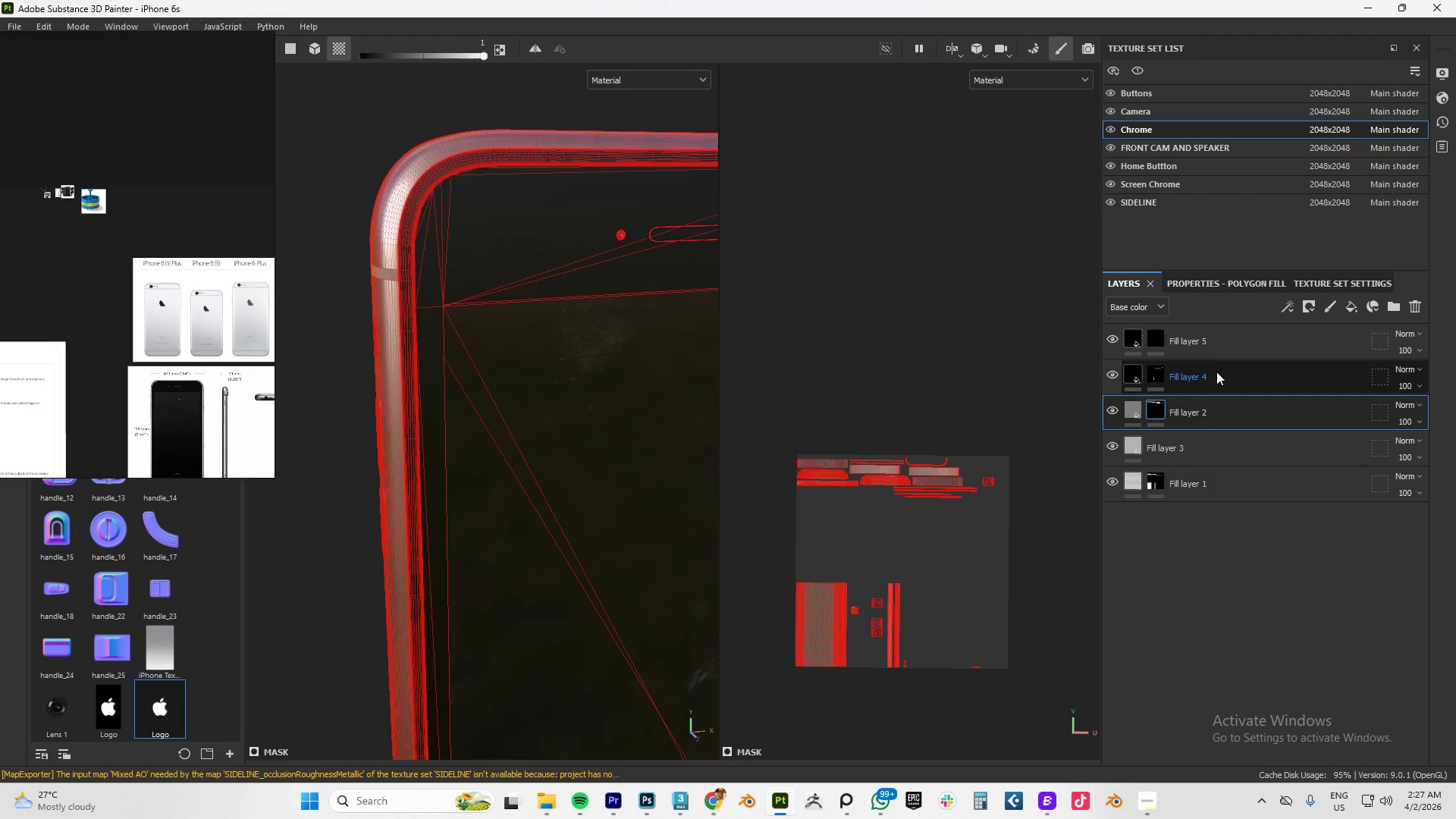 
left_click([1206, 337])
 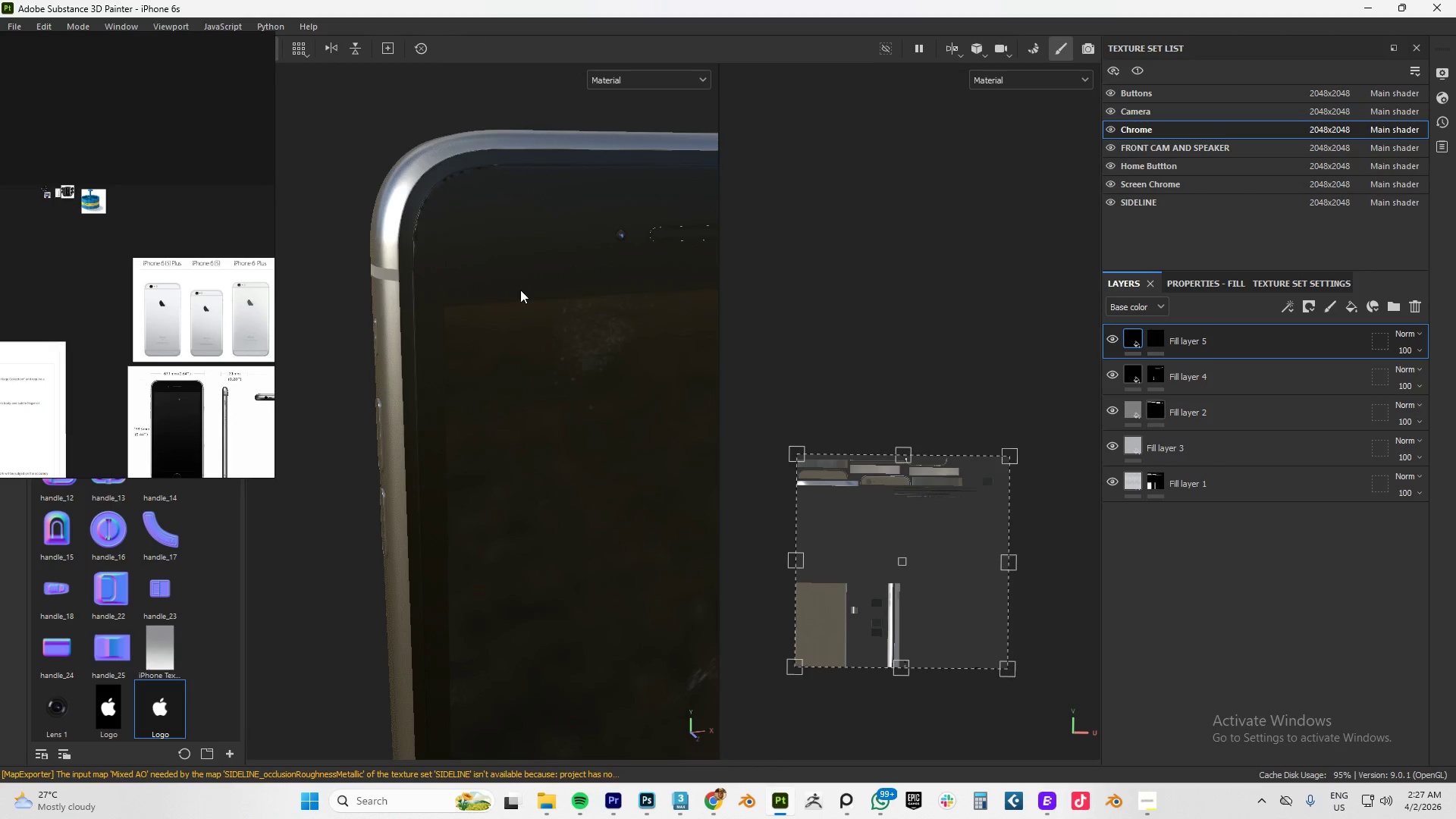 
scroll: coordinate [523, 294], scroll_direction: down, amount: 3.0
 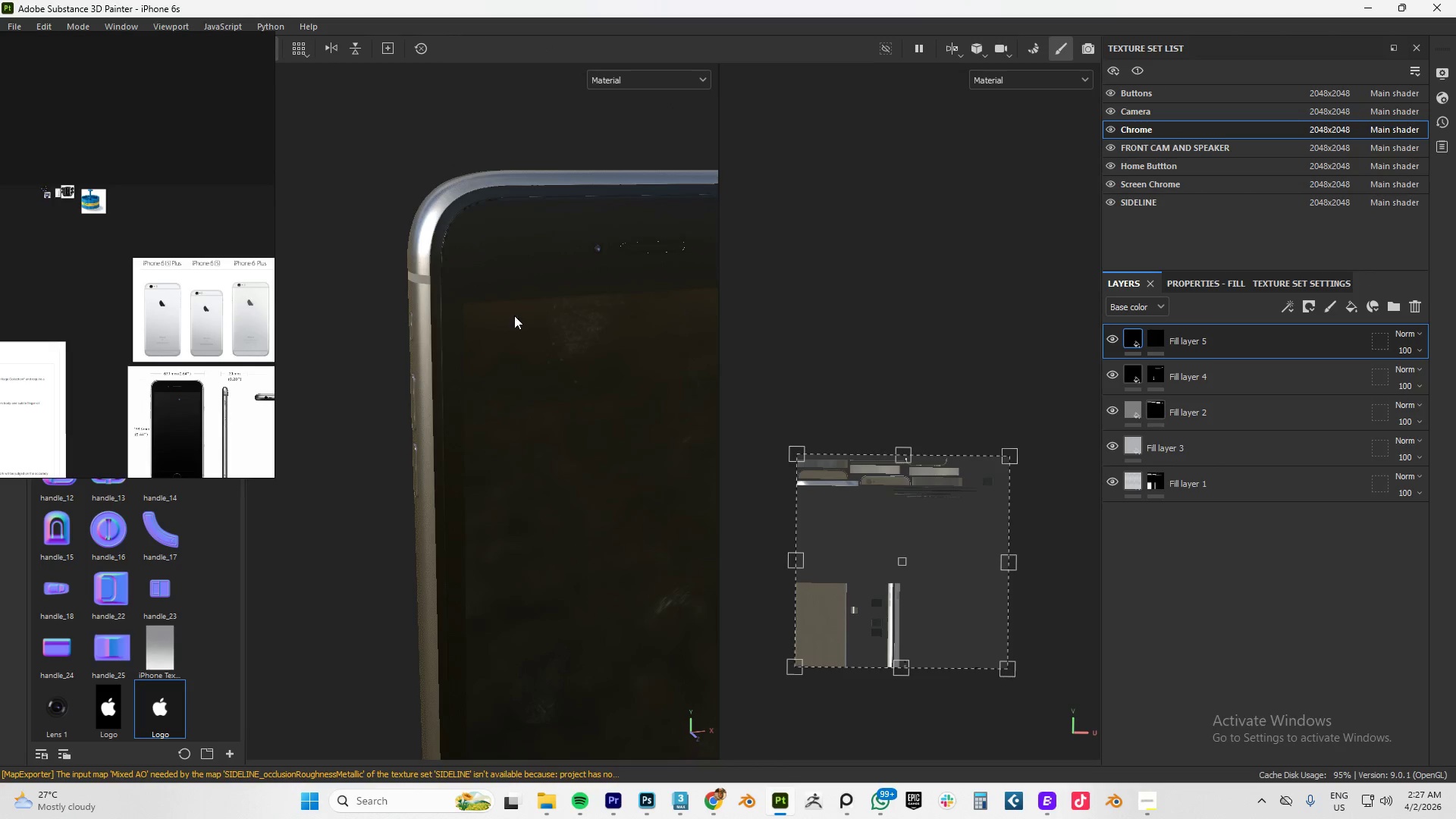 
hold_key(key=AltLeft, duration=1.5)
left_click_drag(start_coordinate=[475, 328], to_coordinate=[724, 318])
 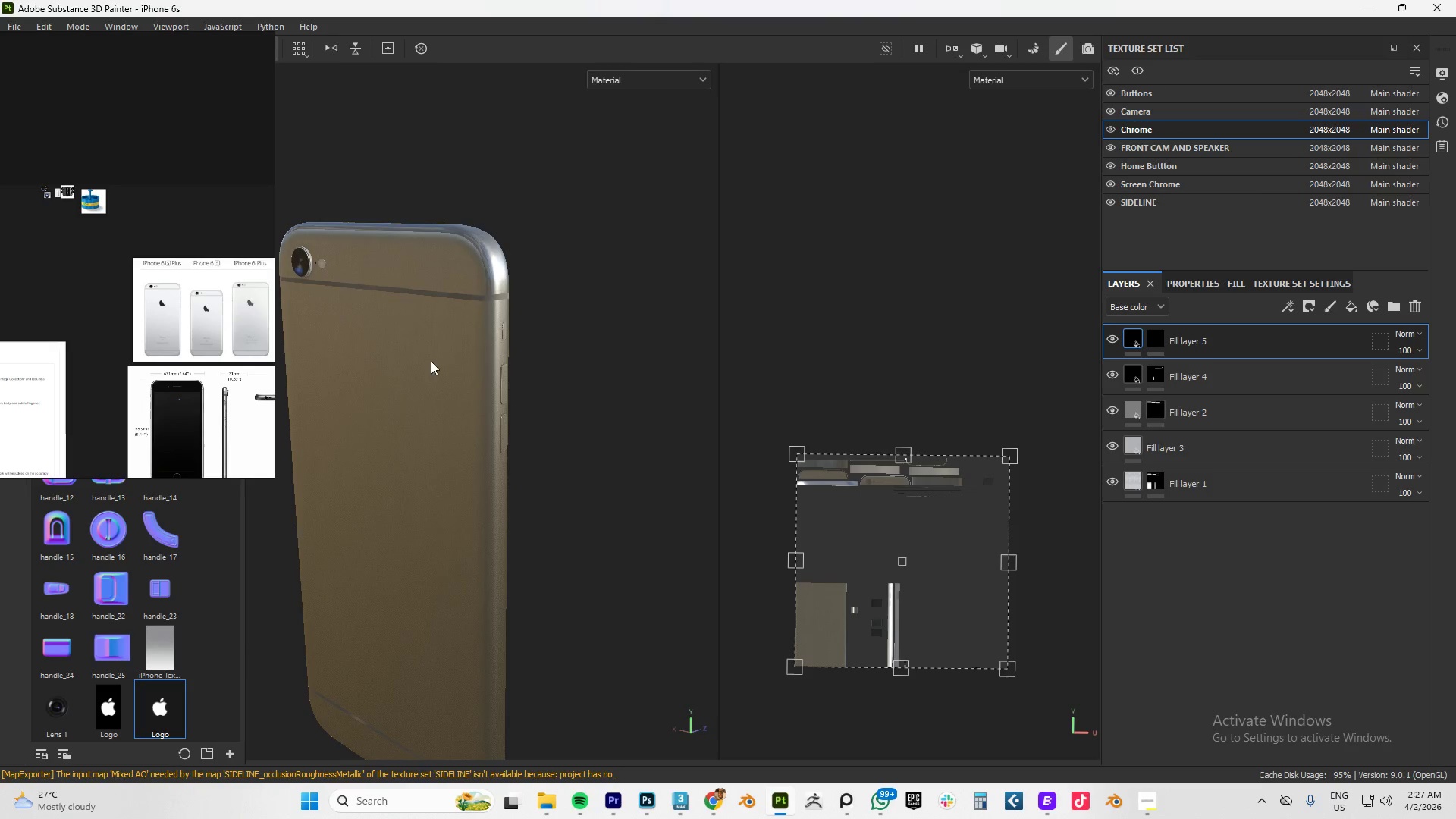 
hold_key(key=AltLeft, duration=1.48)
 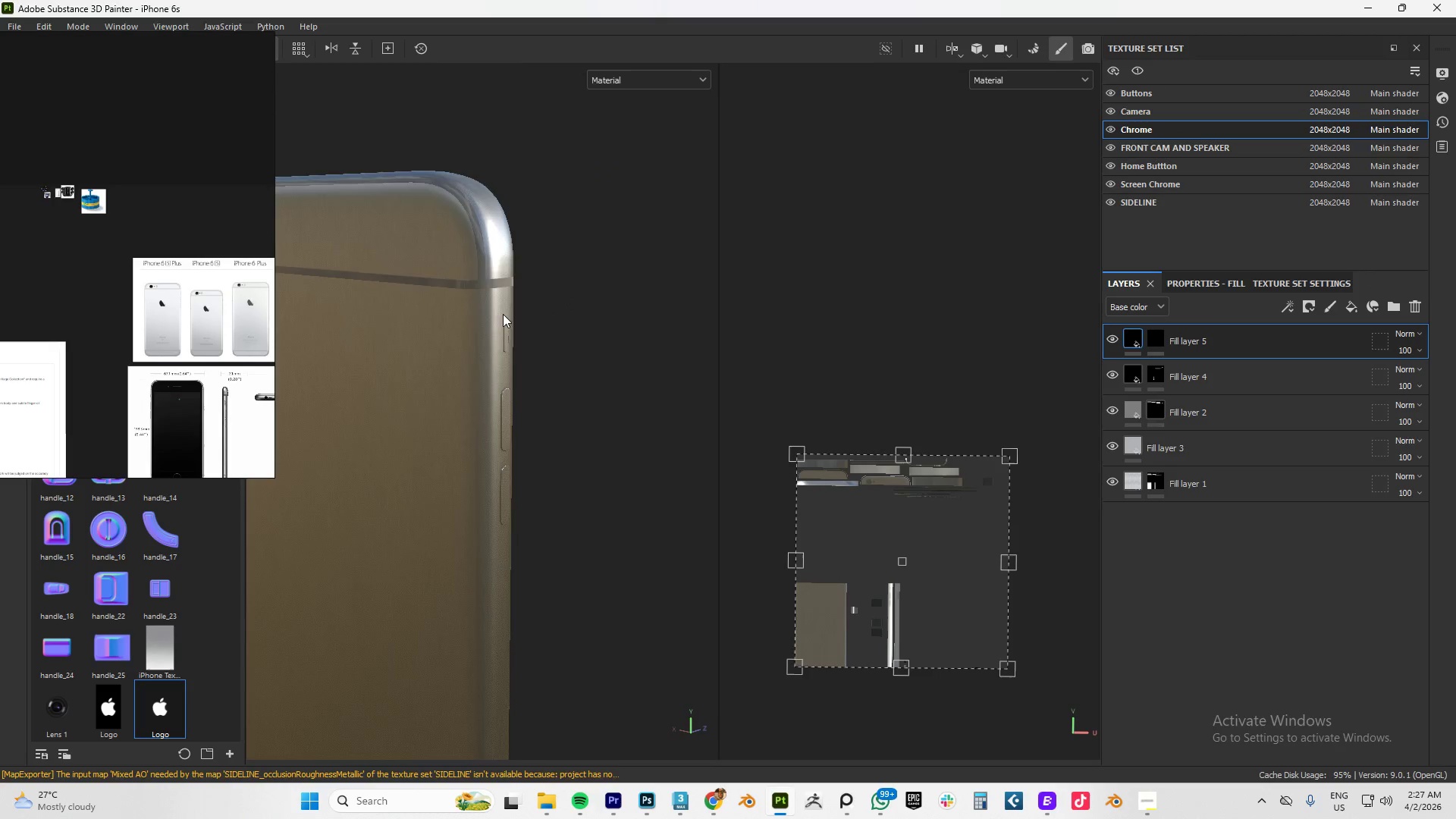 
hold_key(key=AltLeft, duration=0.81)
left_click_drag(start_coordinate=[359, 317], to_coordinate=[485, 331])
 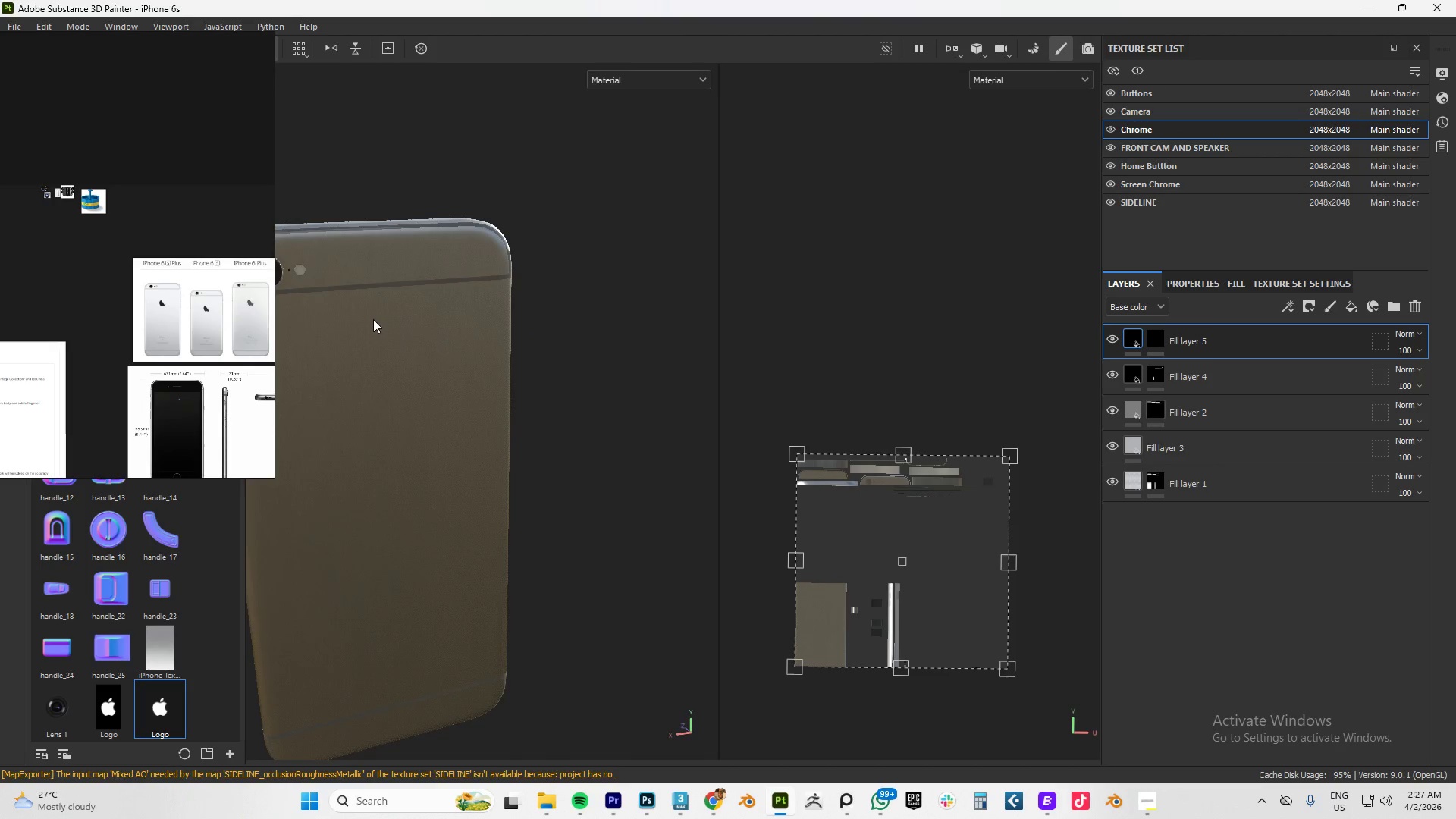 
scroll: coordinate [498, 329], scroll_direction: down, amount: 5.0
 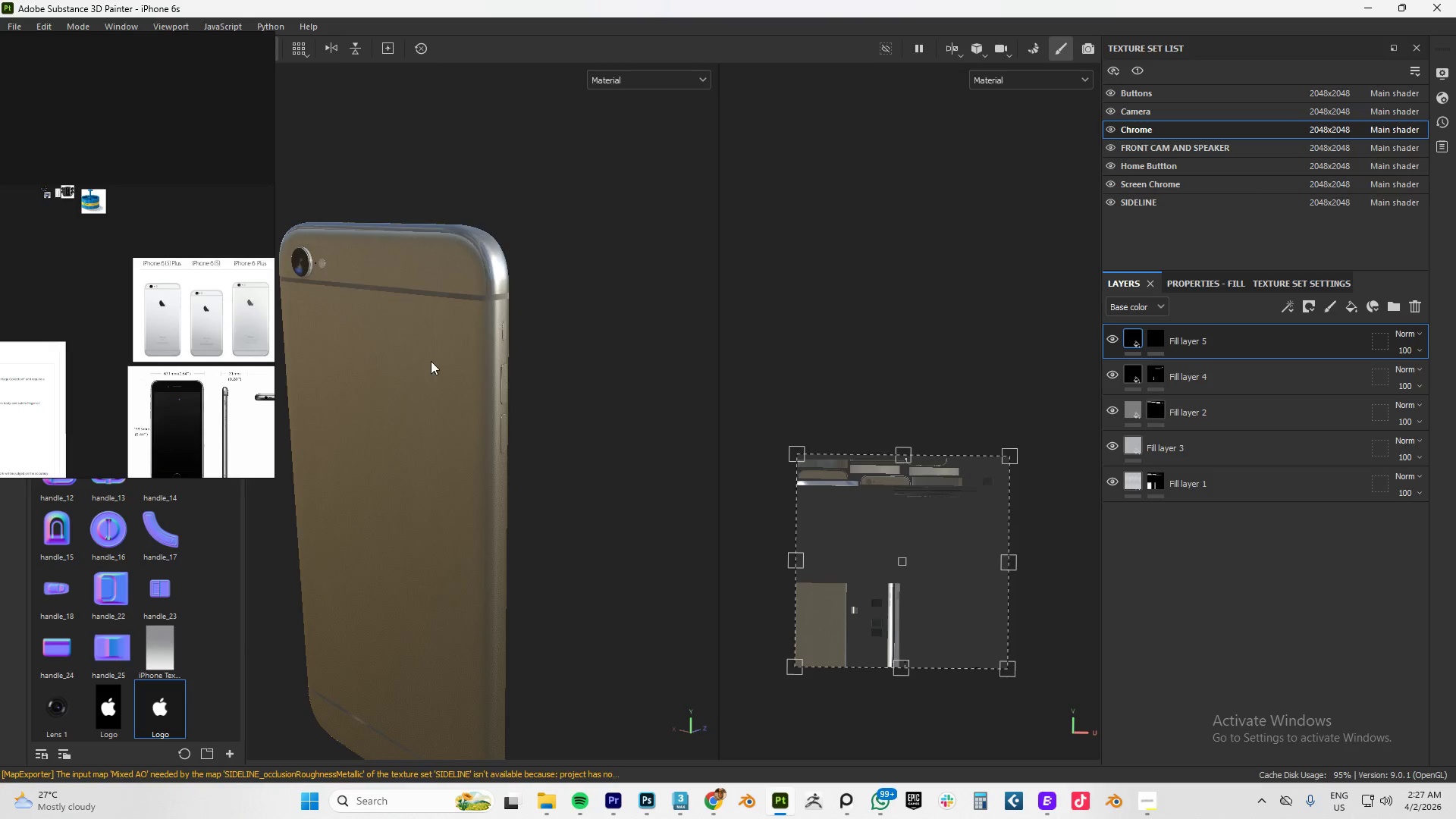 
hold_key(key=AltLeft, duration=0.52)
 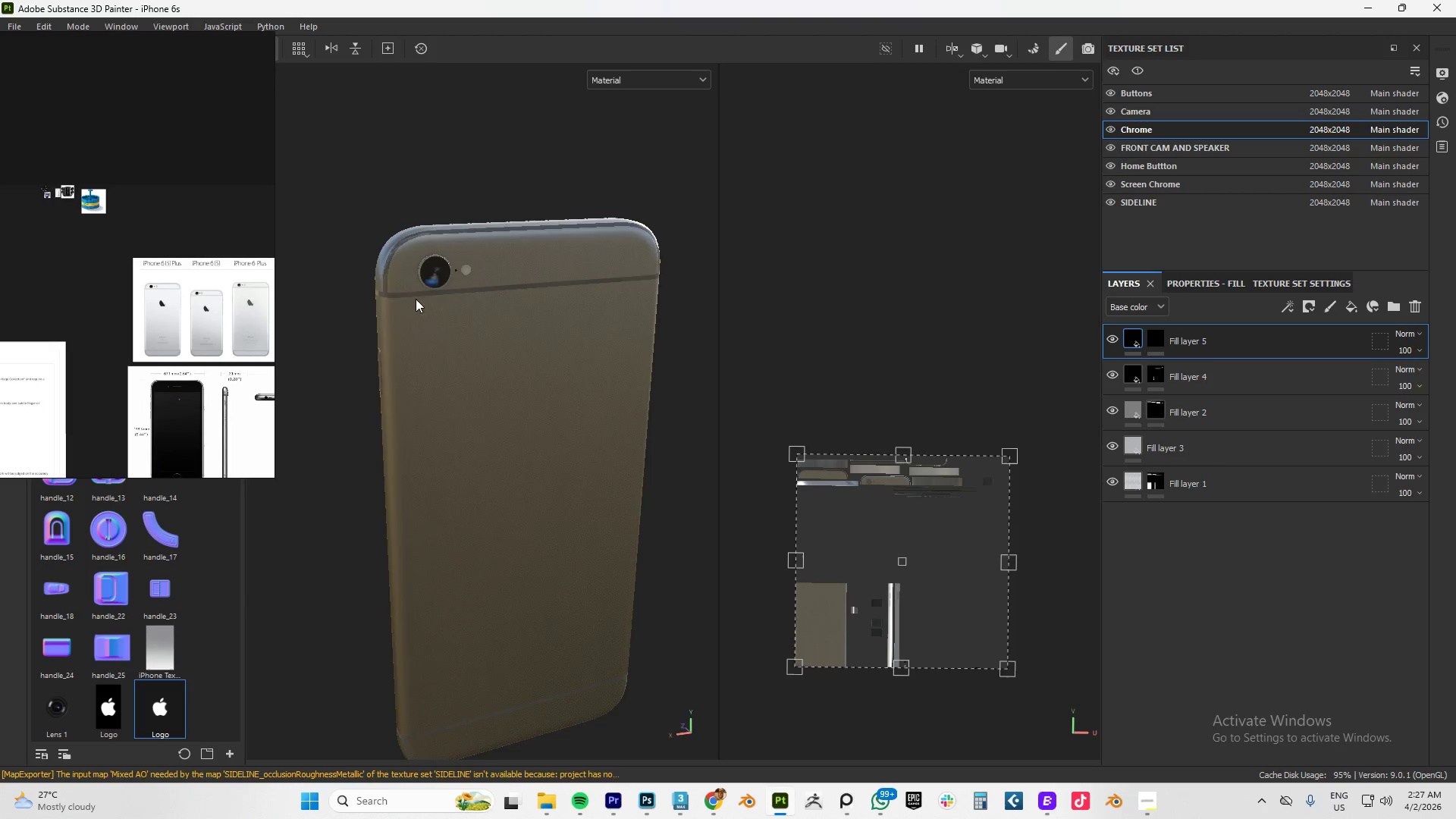 
hold_key(key=AltLeft, duration=1.49)
left_click_drag(start_coordinate=[396, 292], to_coordinate=[398, 279])
 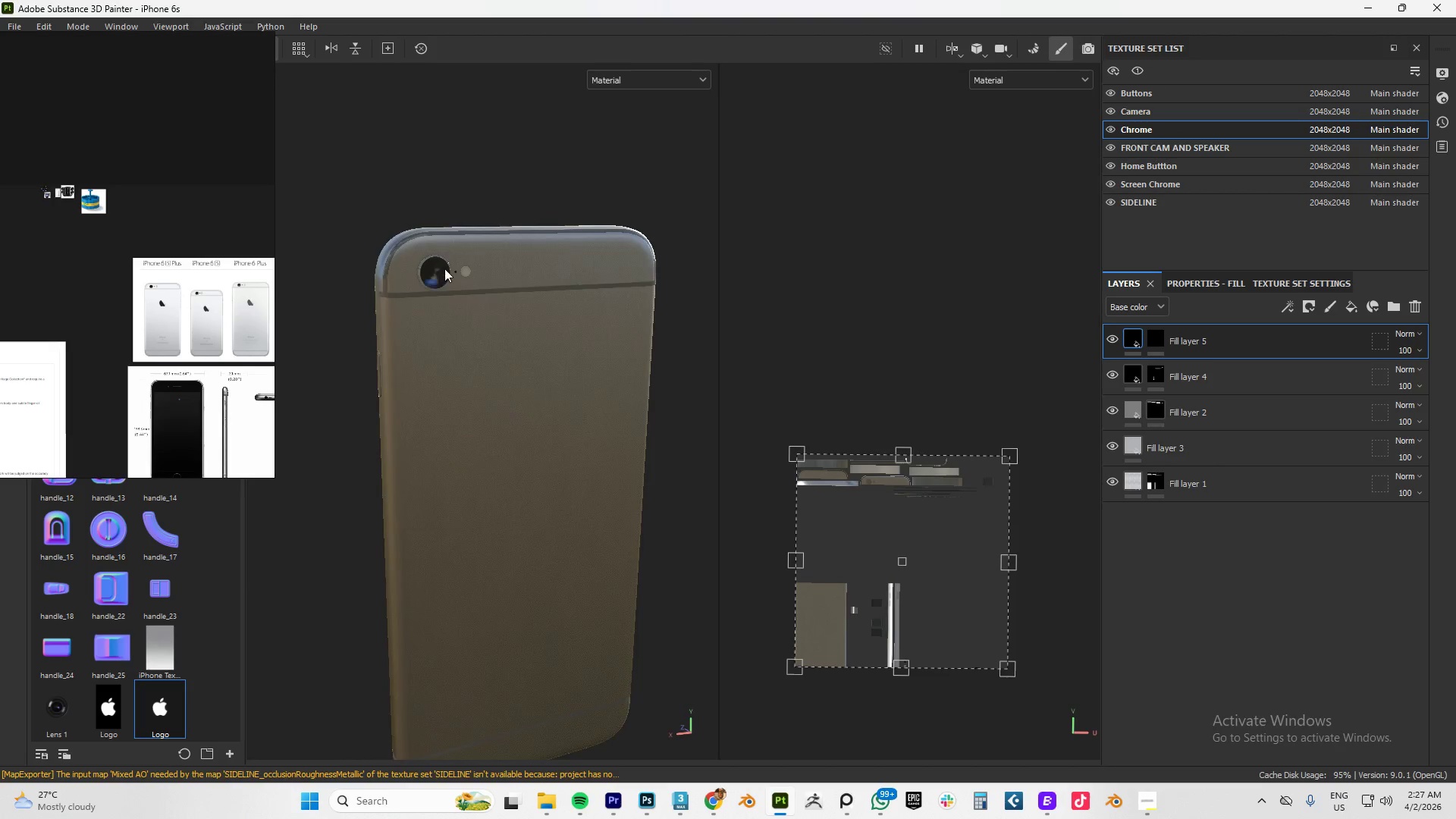 
scroll: coordinate [428, 289], scroll_direction: up, amount: 16.0
 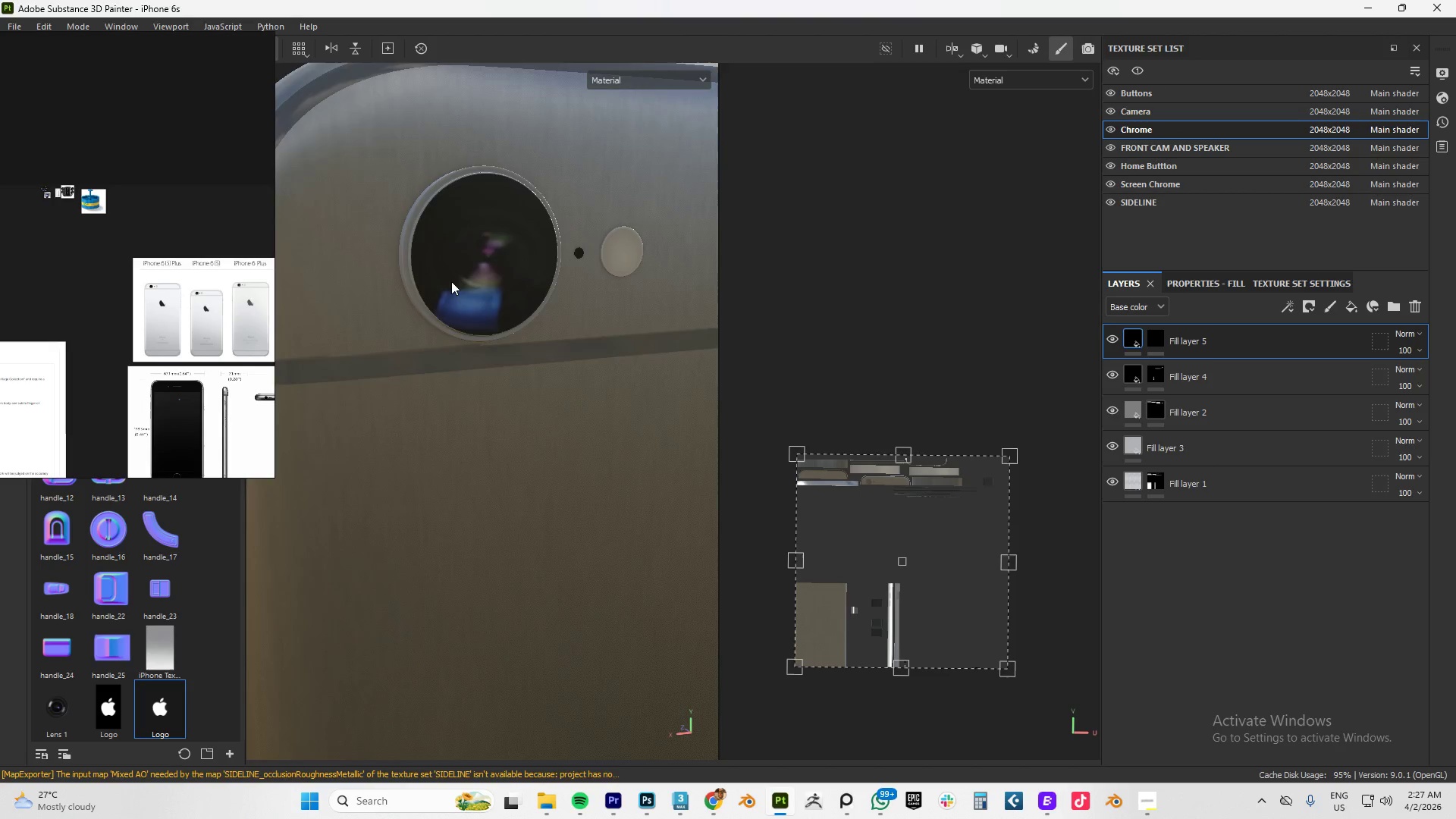 
scroll: coordinate [457, 281], scroll_direction: down, amount: 13.0
 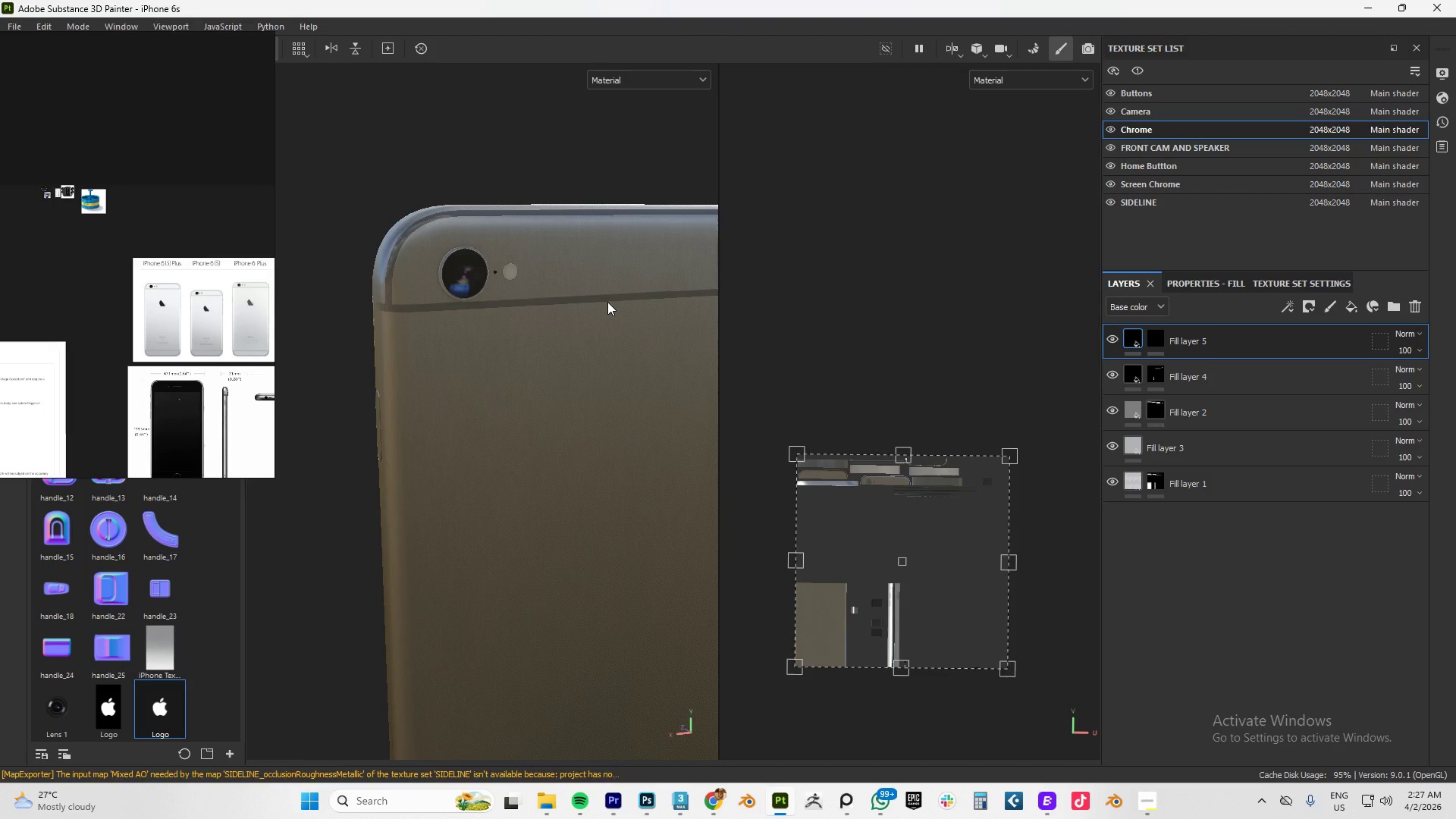 
wait(5.56)
 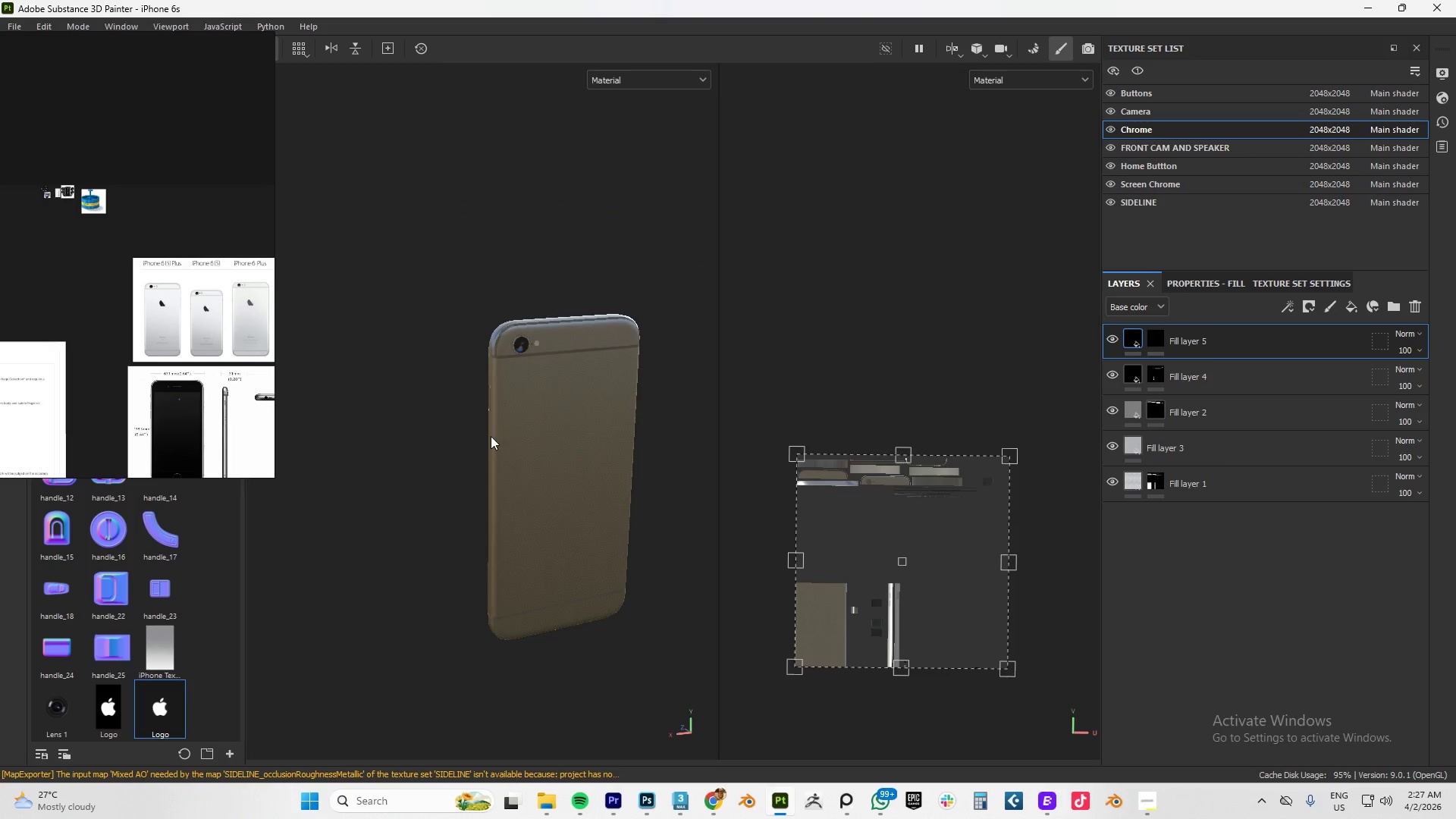 
hold_key(key=AltLeft, duration=1.5)
left_click_drag(start_coordinate=[491, 436], to_coordinate=[896, 381])
 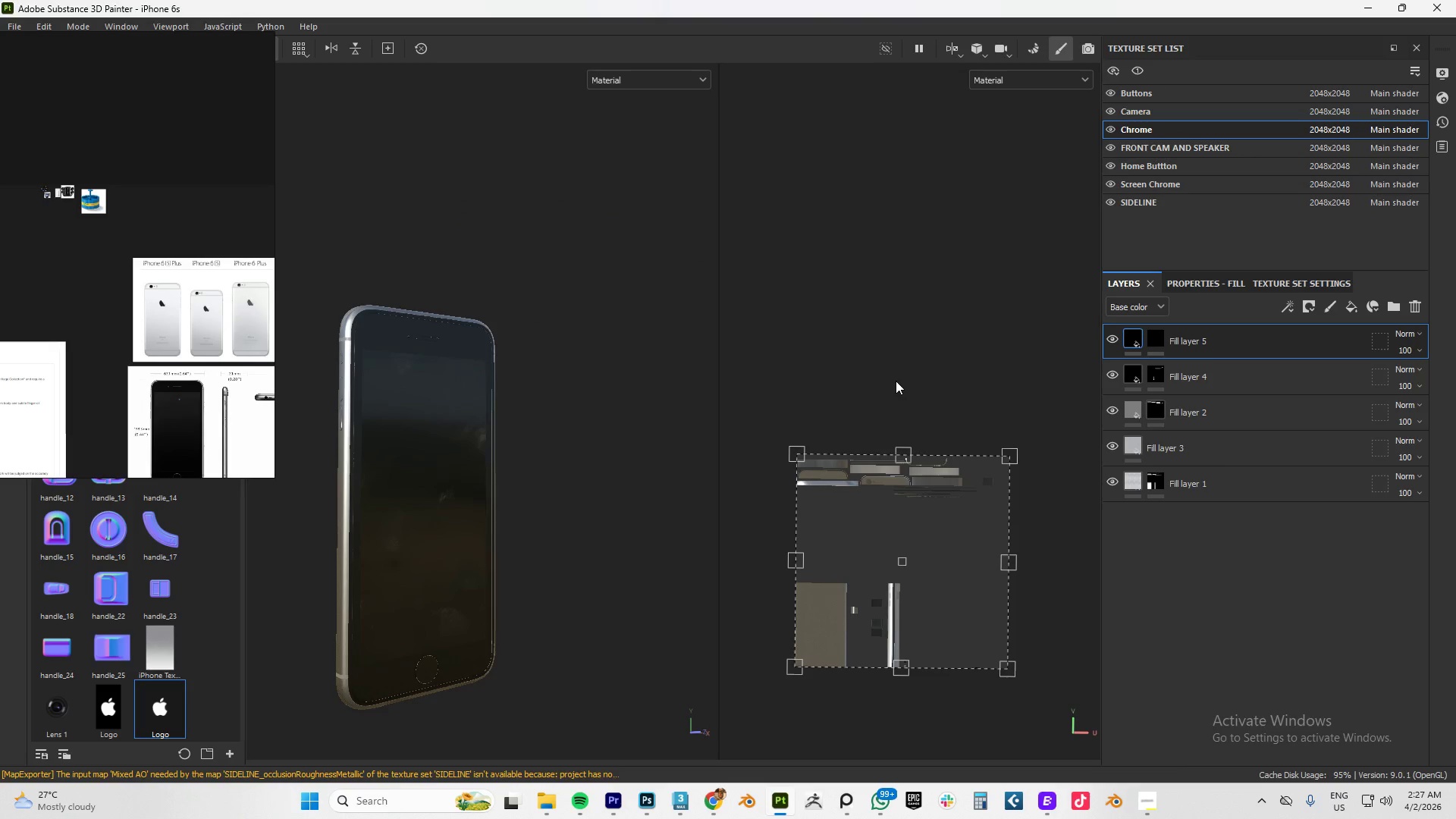 
scroll: coordinate [550, 383], scroll_direction: down, amount: 11.0
 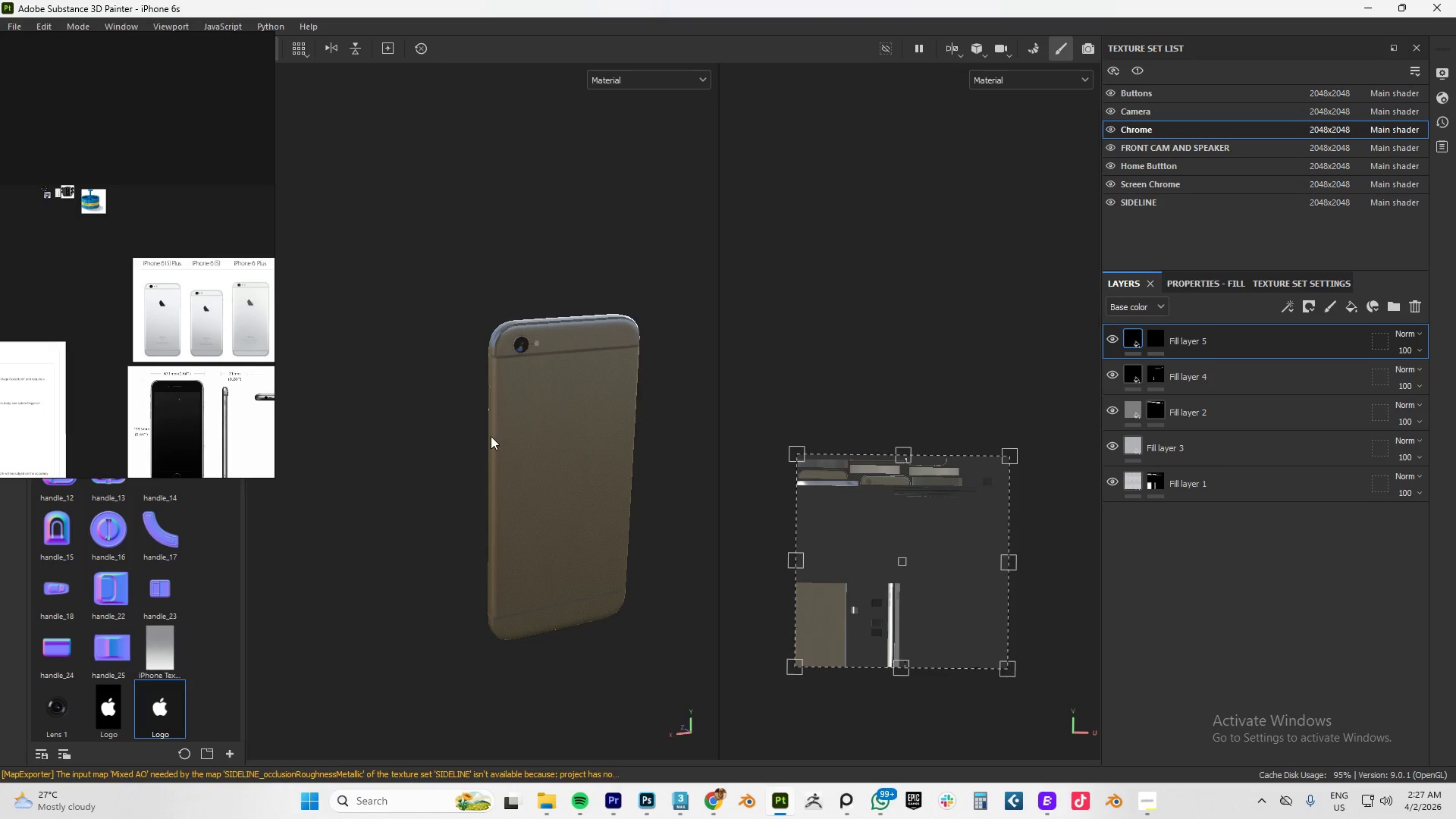 
key(Alt+AltLeft)
 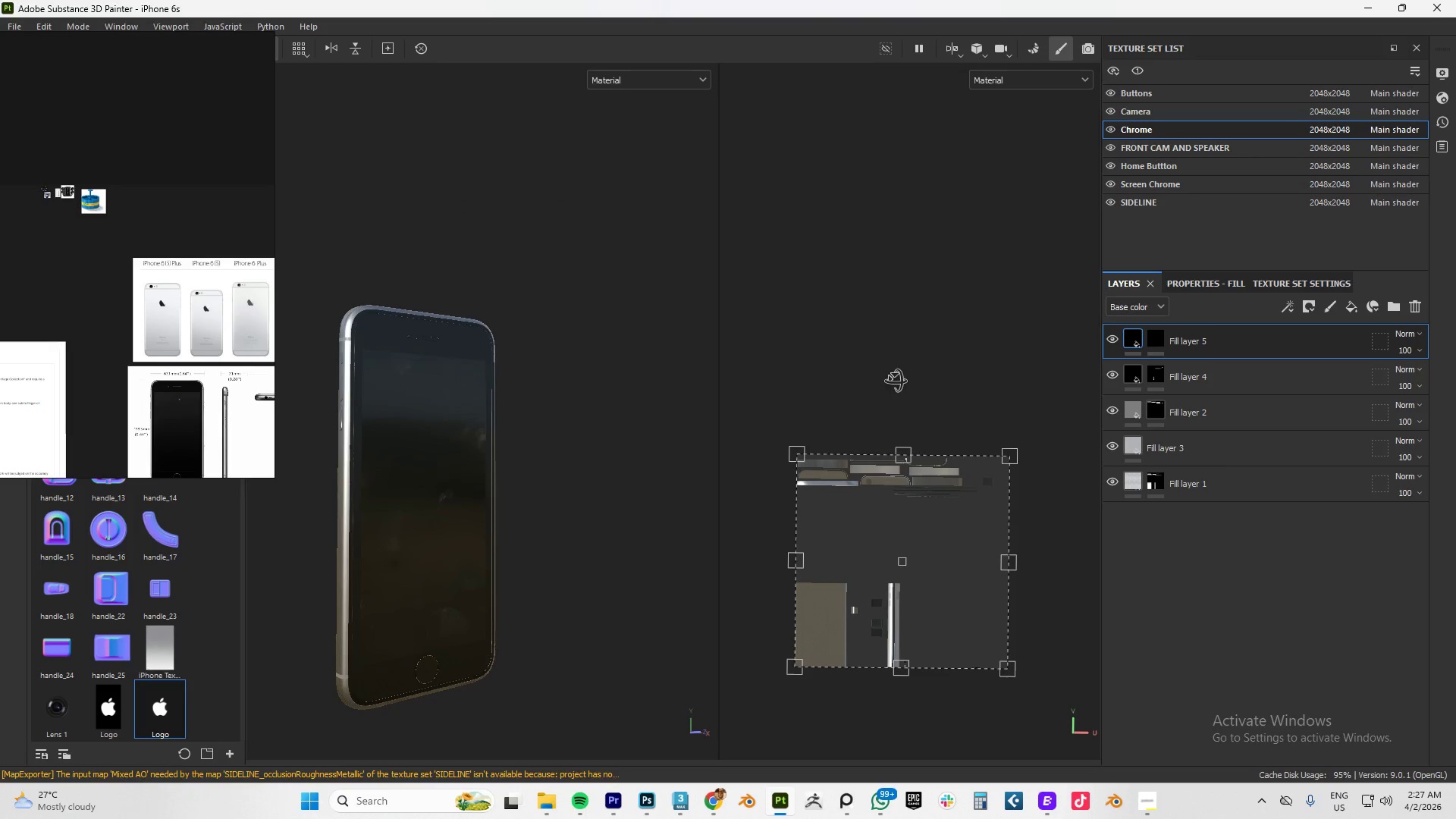 
key(Alt+AltLeft)
 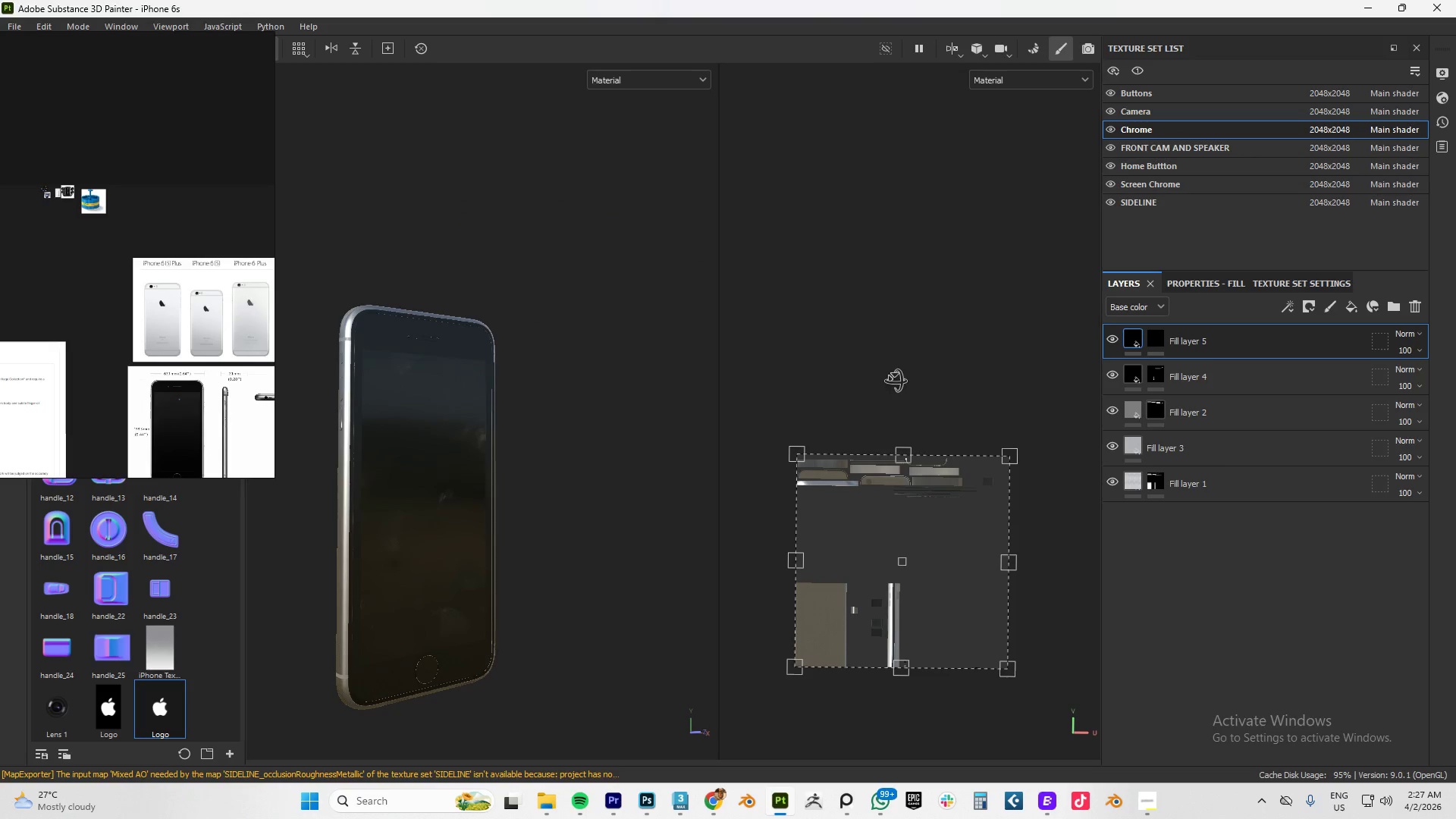 
key(Alt+AltLeft)
 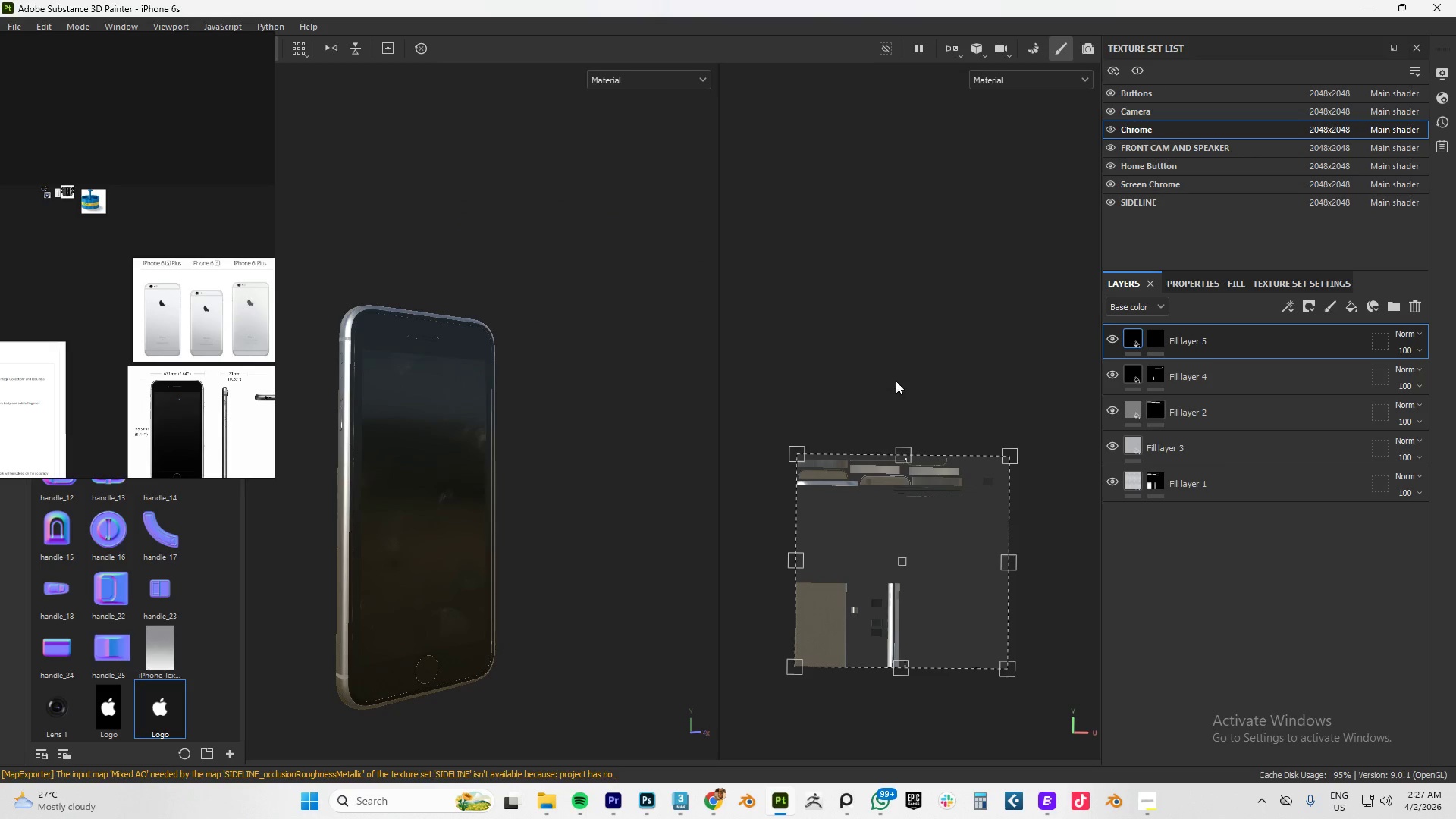 
key(Alt+AltLeft)
 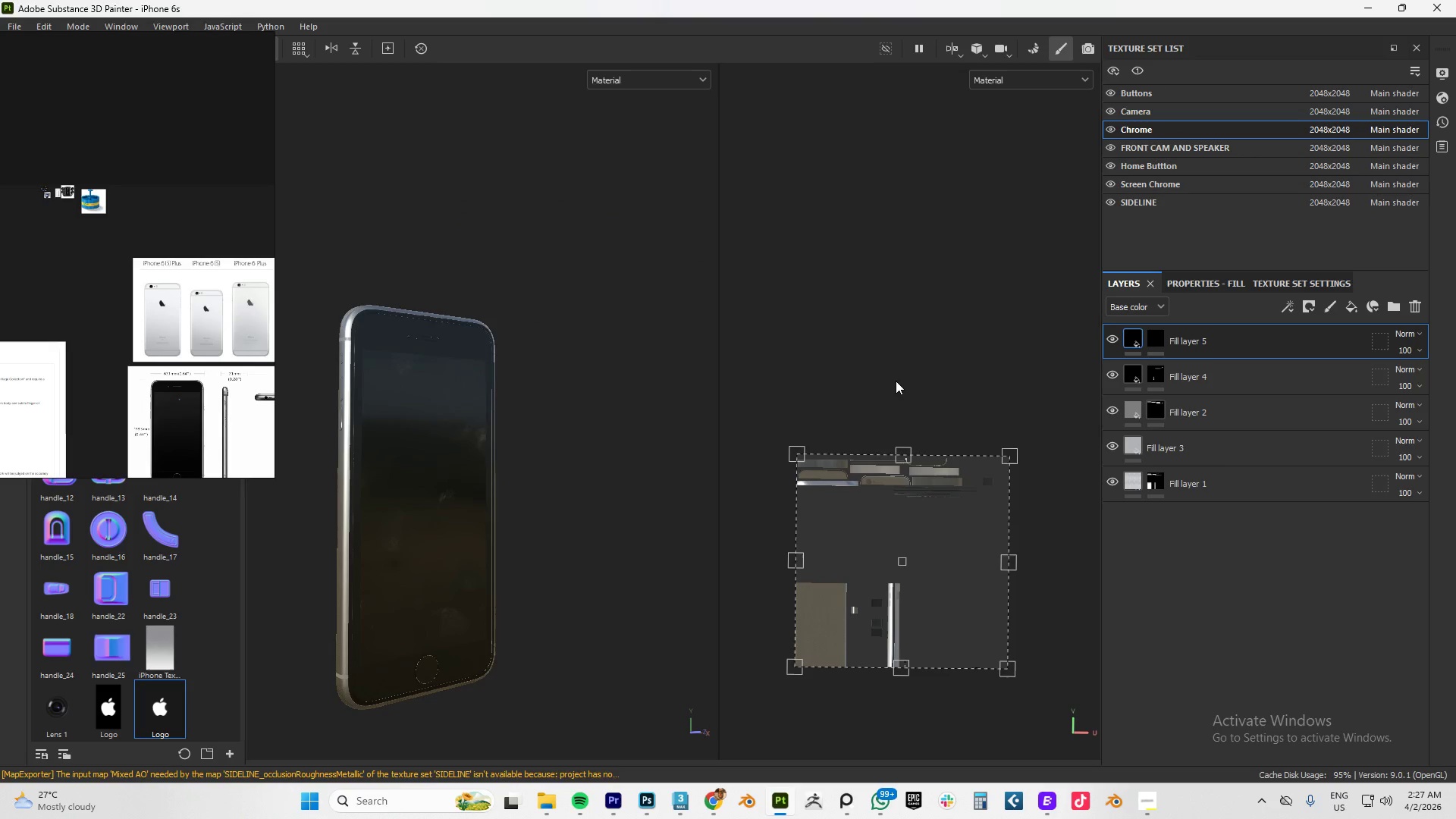 
hold_key(key=AltLeft, duration=4.01)
 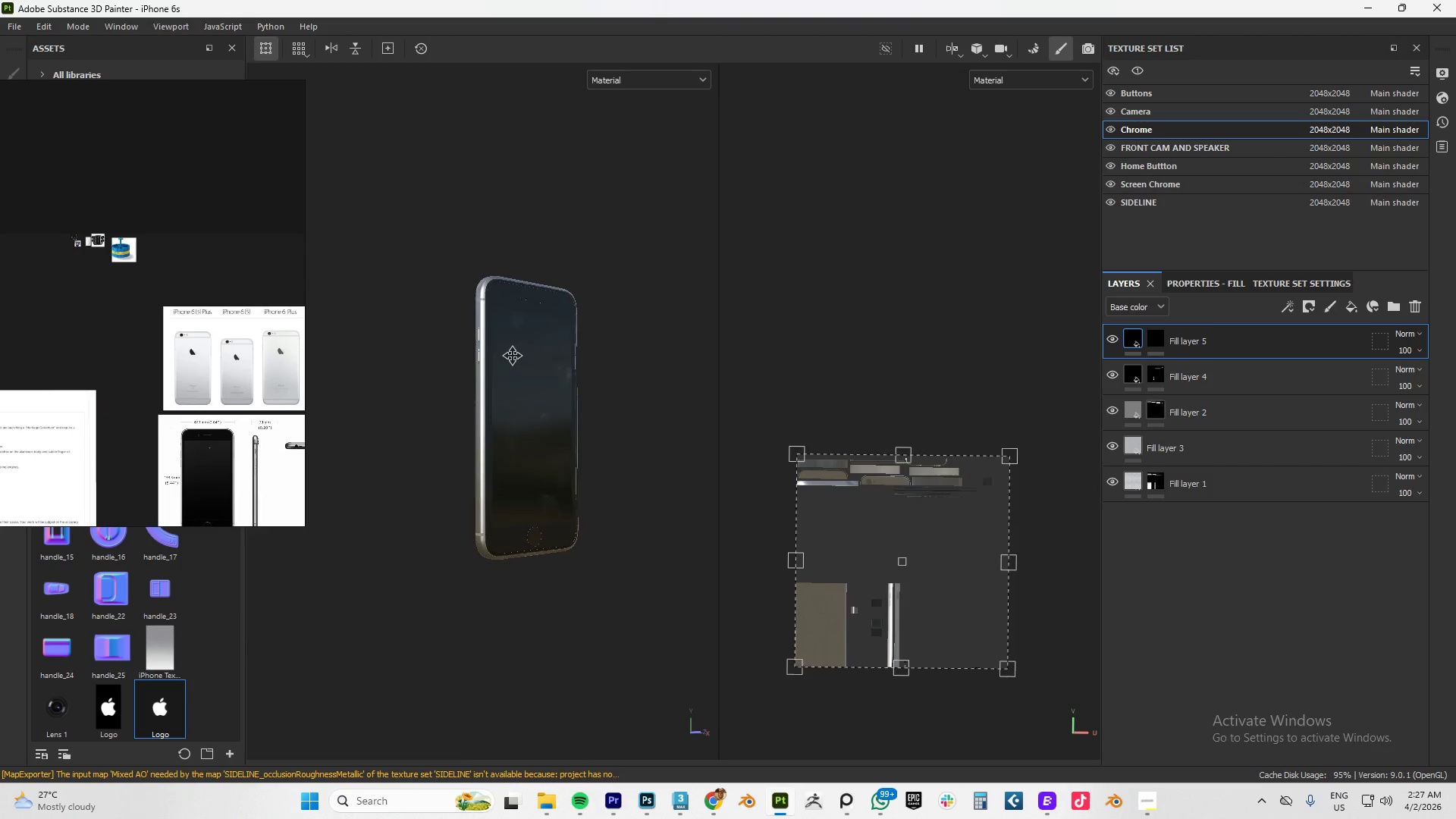 
key(Control+S)
 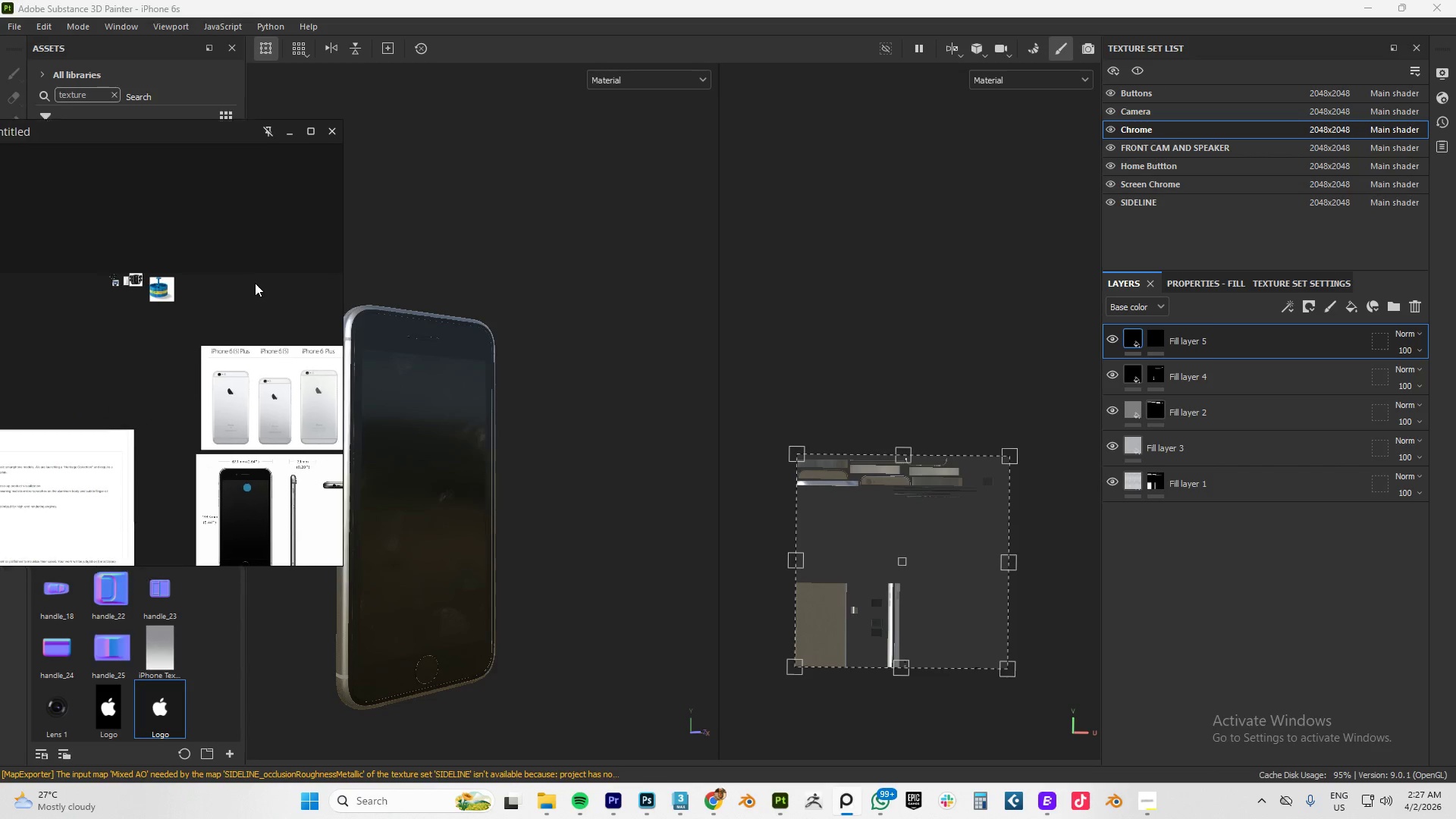 
hold_key(key=AltLeft, duration=0.62)
 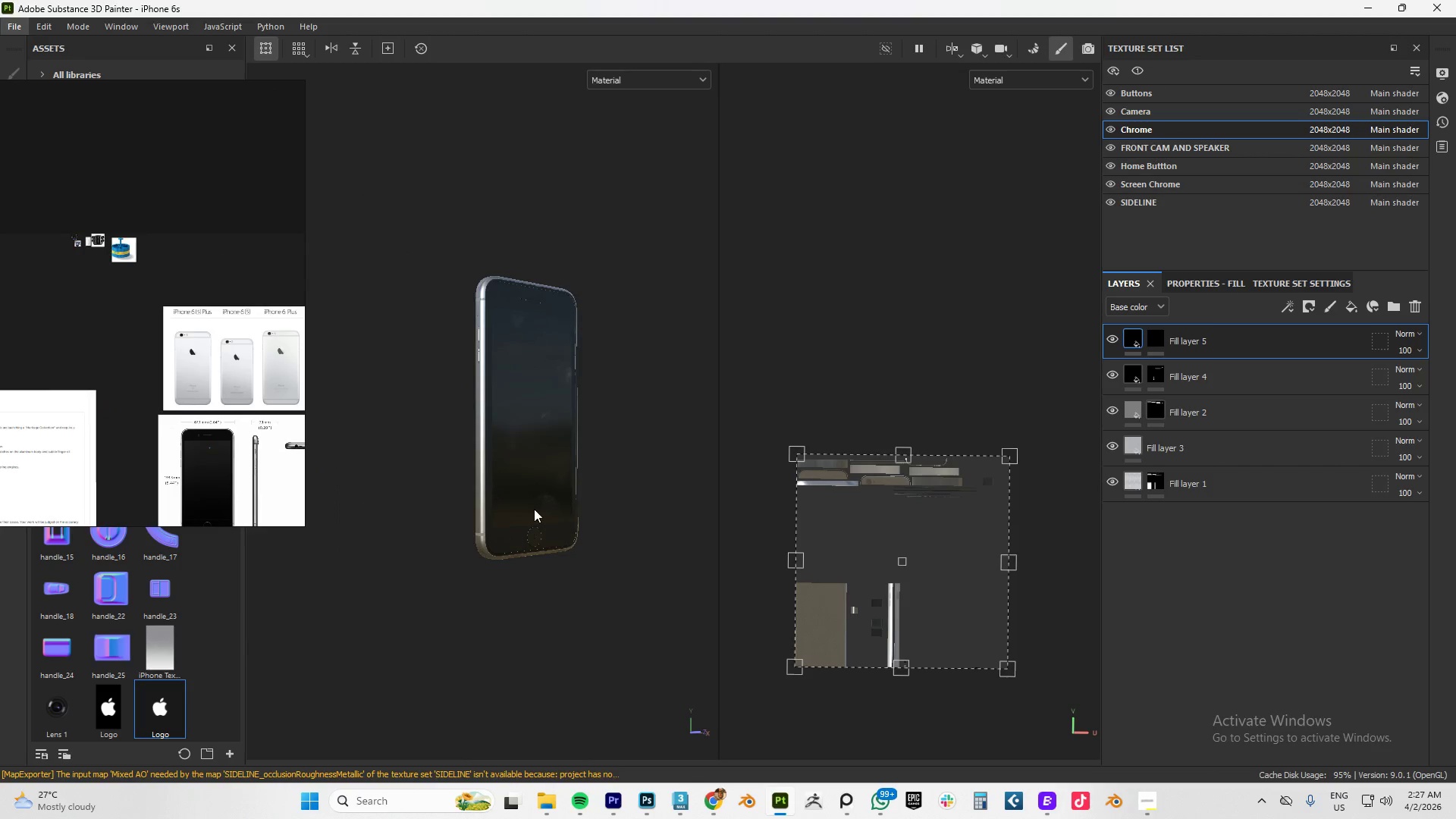 
scroll: coordinate [383, 408], scroll_direction: down, amount: 4.0
 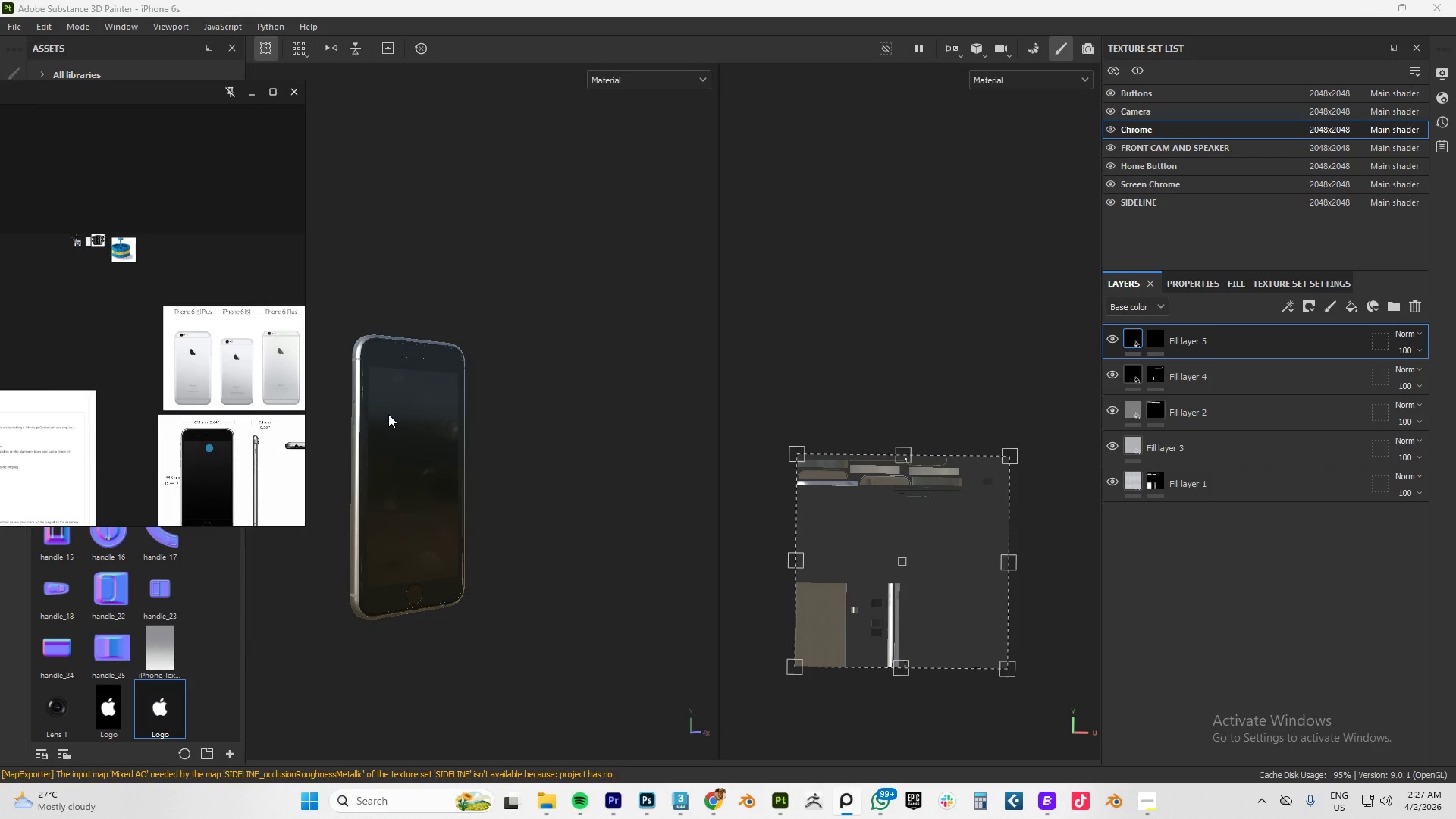 
hold_key(key=AltLeft, duration=1.5)
left_click_drag(start_coordinate=[535, 586], to_coordinate=[592, 529])
 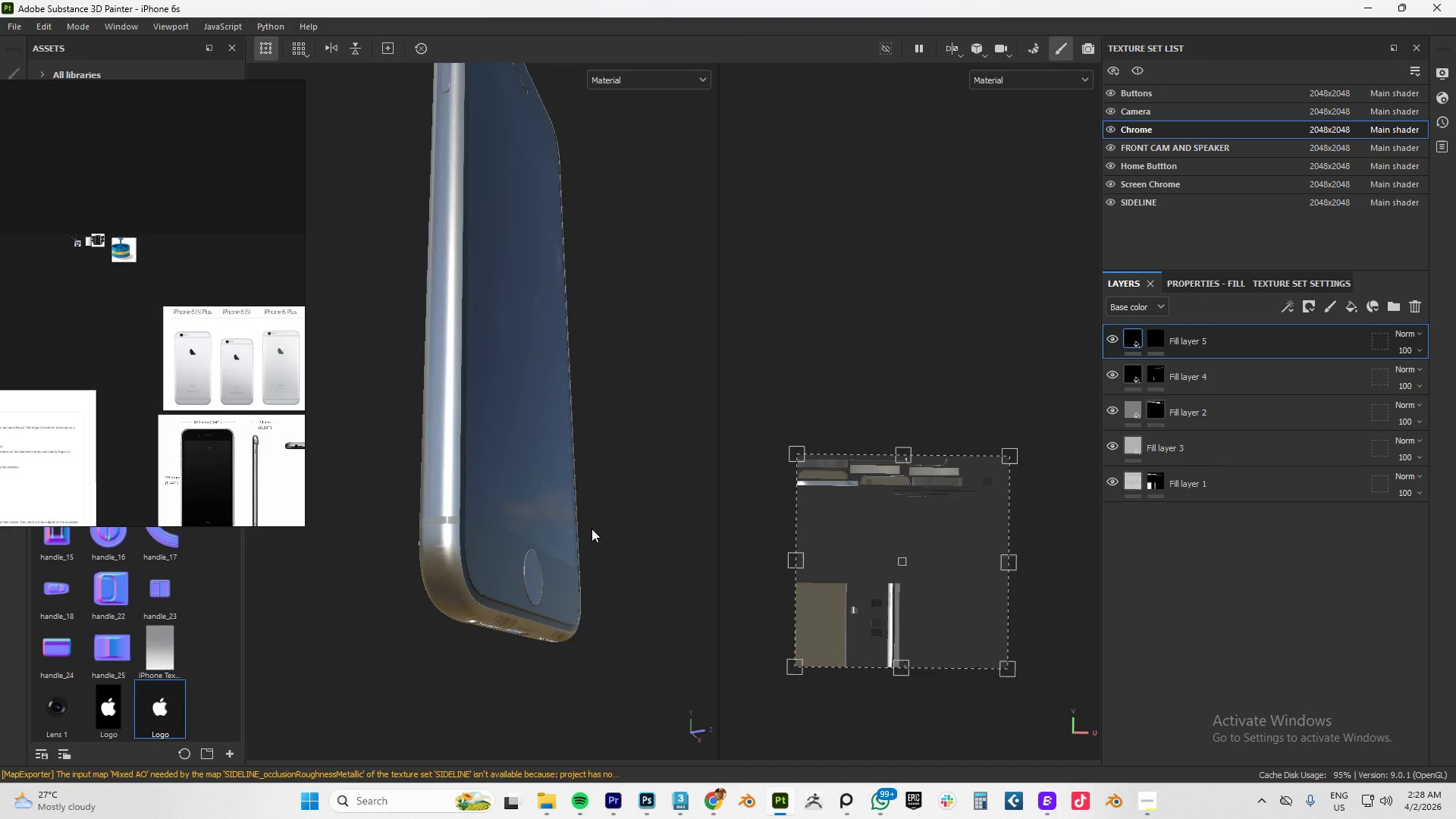 
scroll: coordinate [537, 521], scroll_direction: up, amount: 10.0
 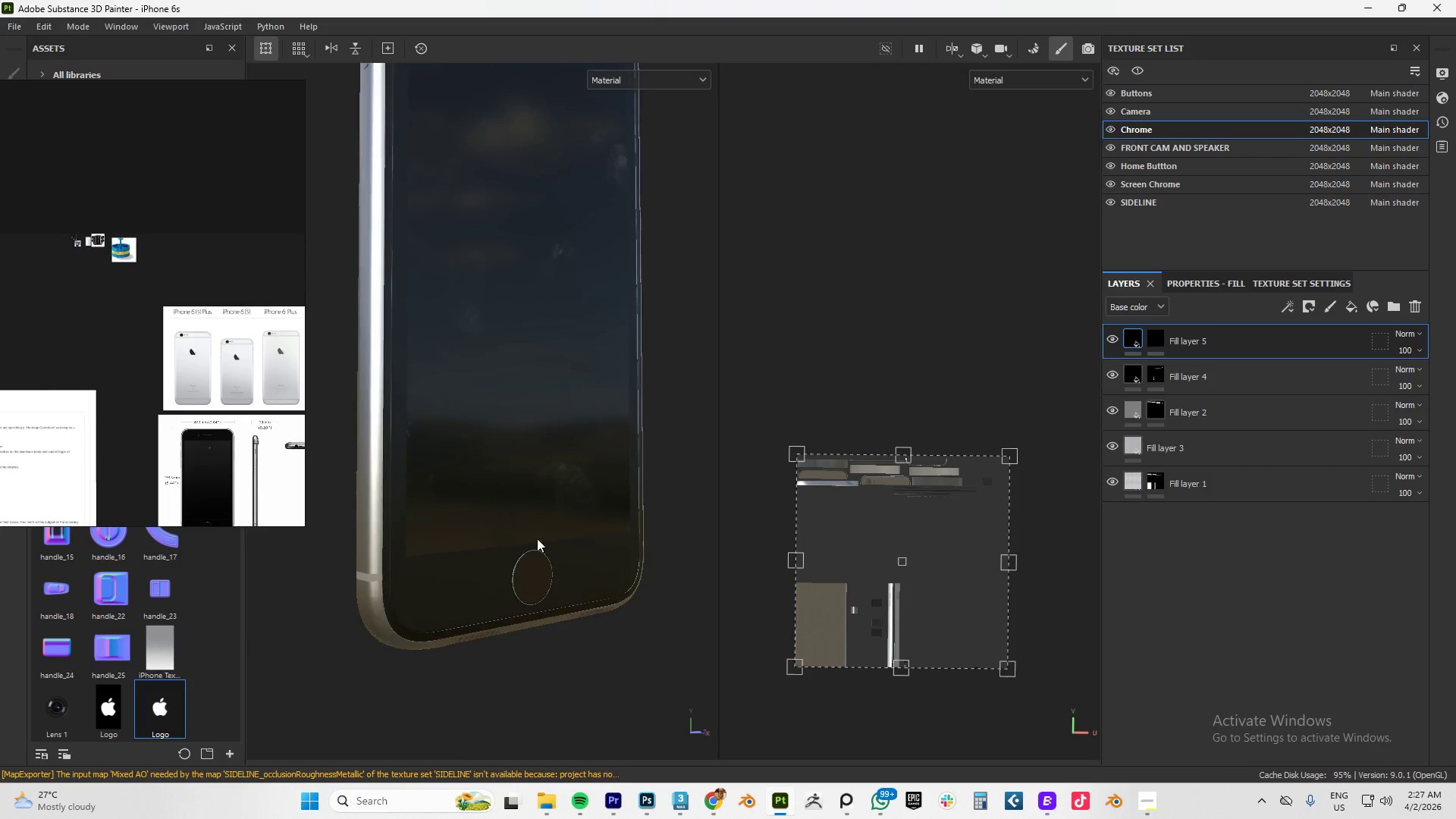 
hold_key(key=AltLeft, duration=1.51)
 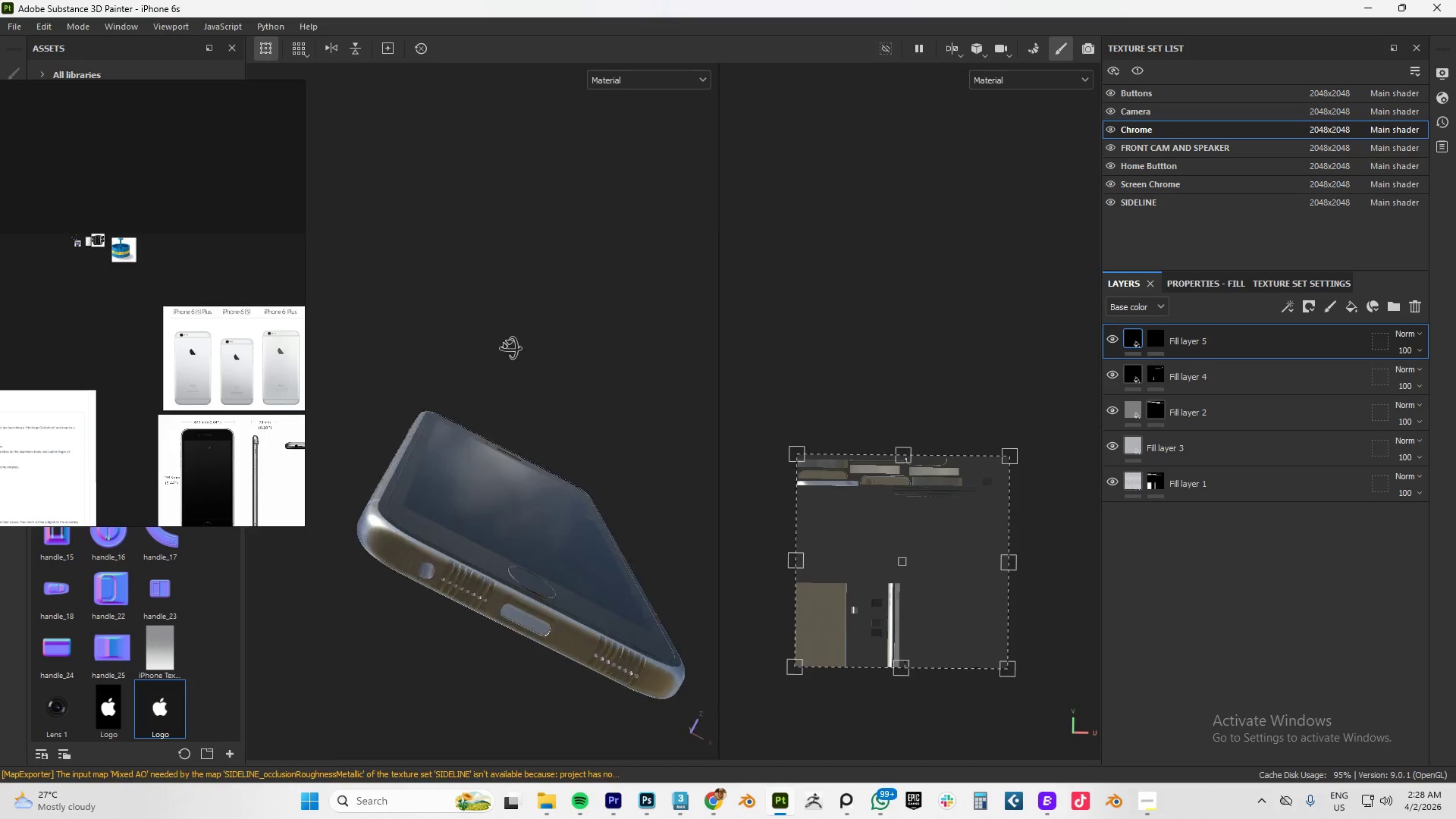 
hold_key(key=AltLeft, duration=1.52)
 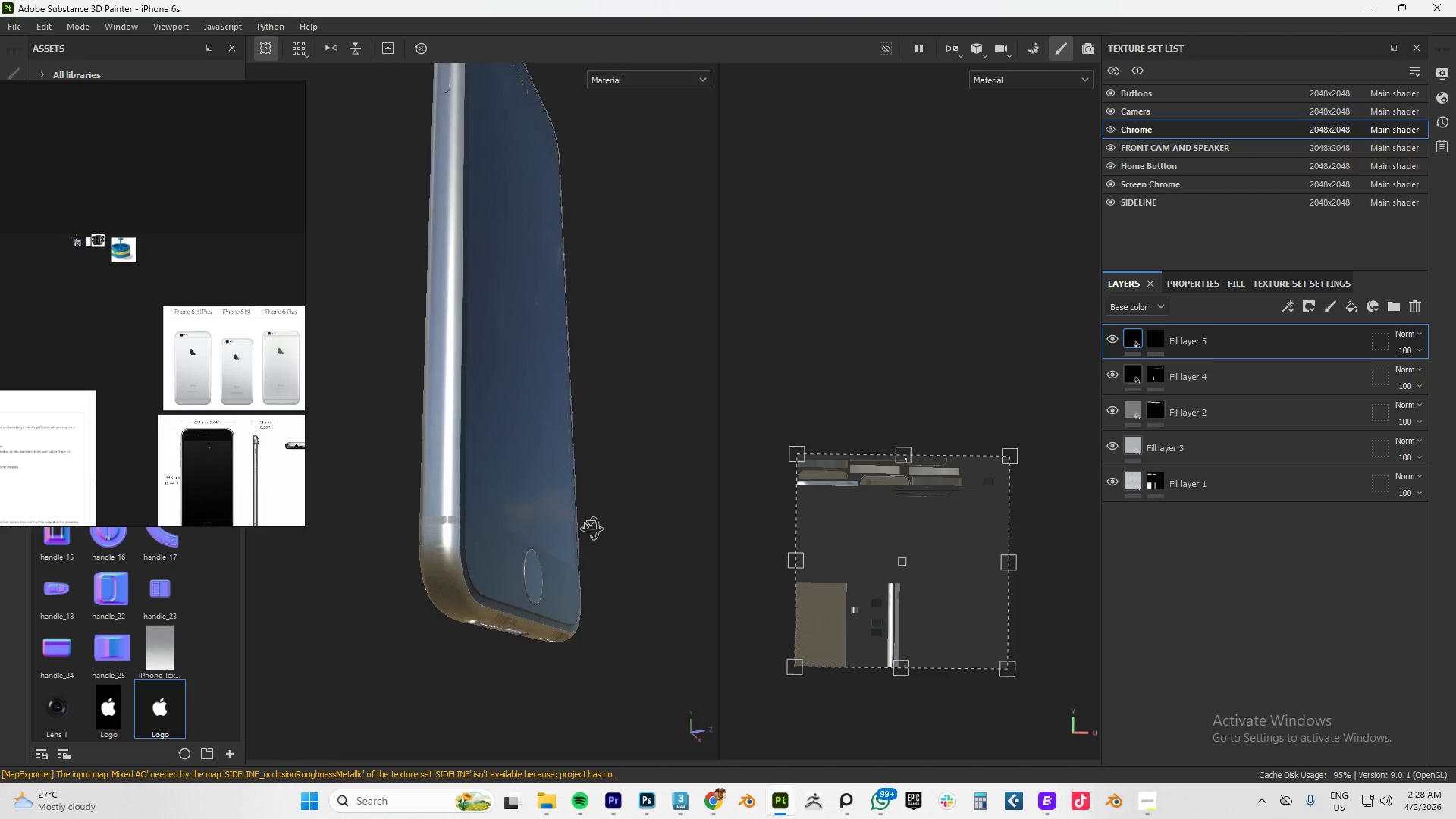 
key(Alt+AltLeft)
 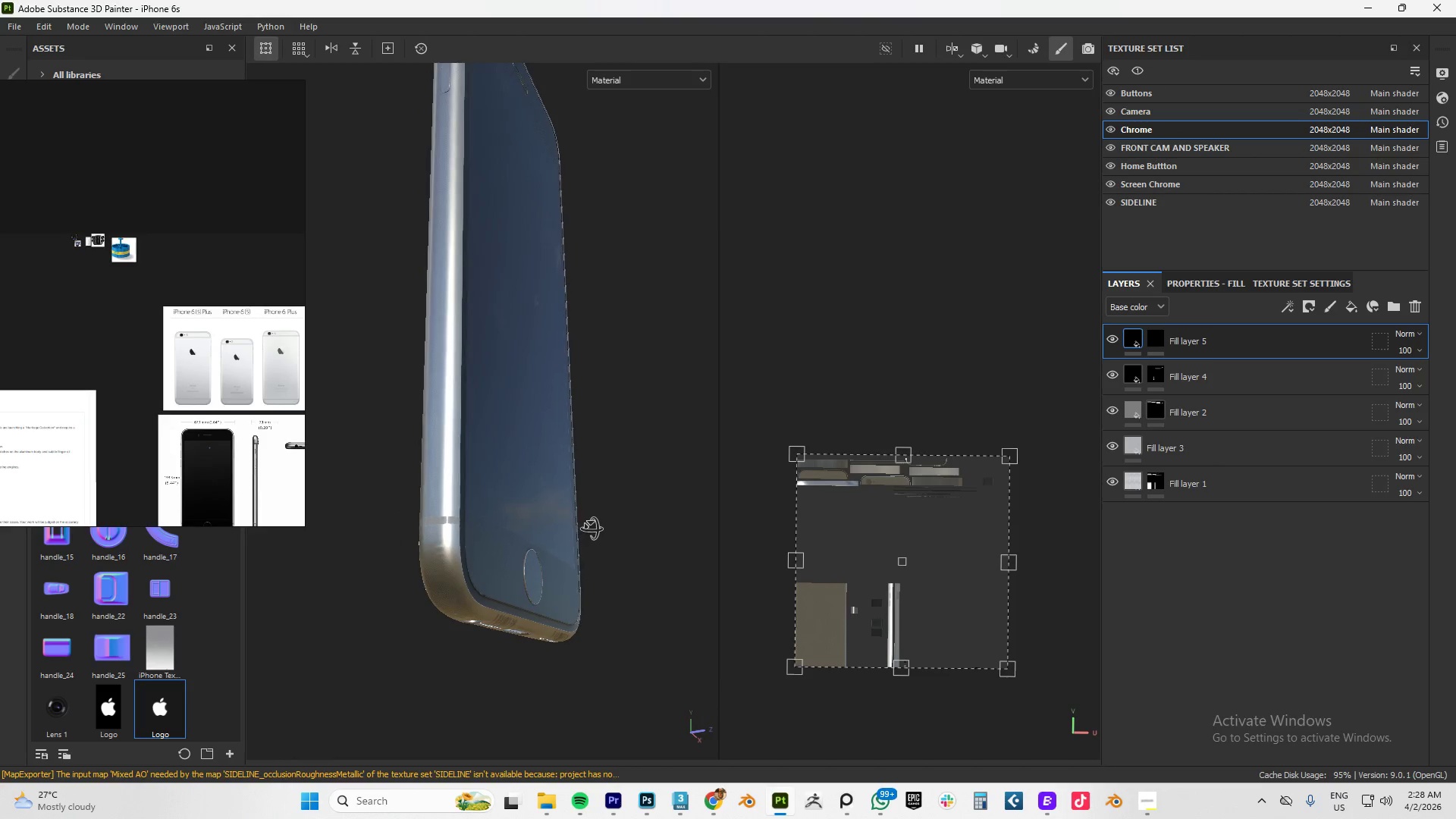 
key(Alt+AltLeft)
 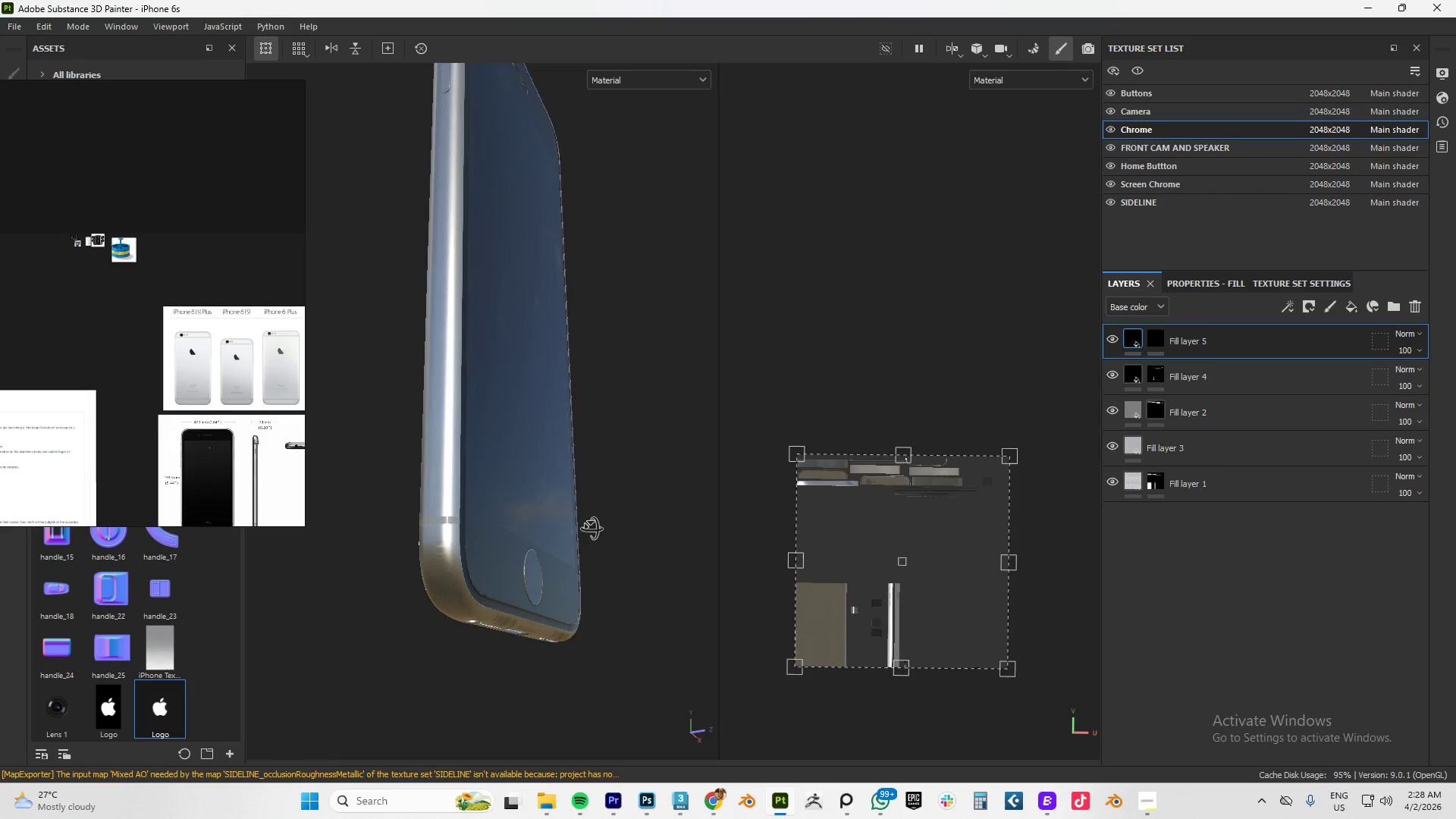 
key(Alt+AltLeft)
 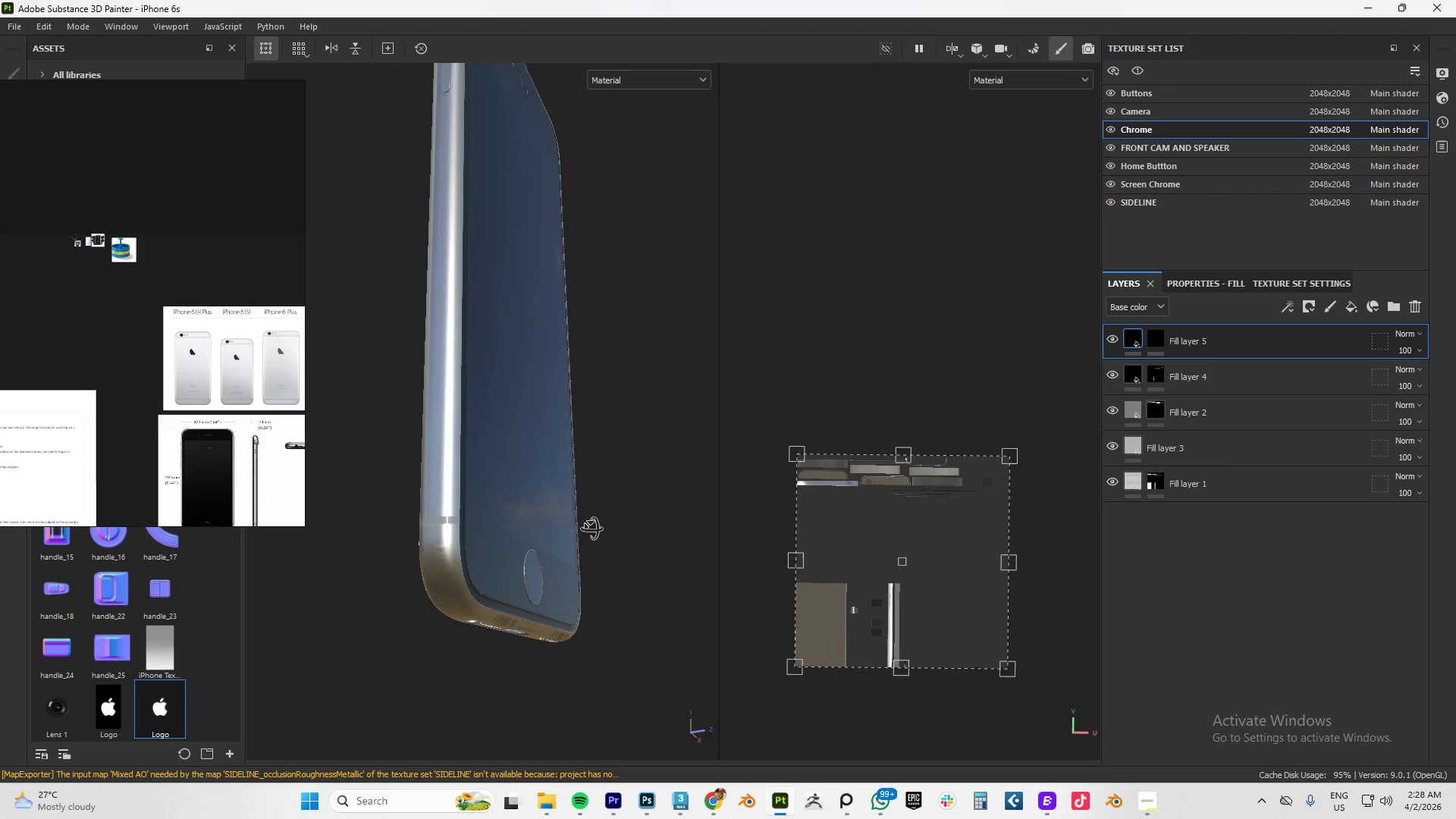 
key(Alt+AltLeft)
 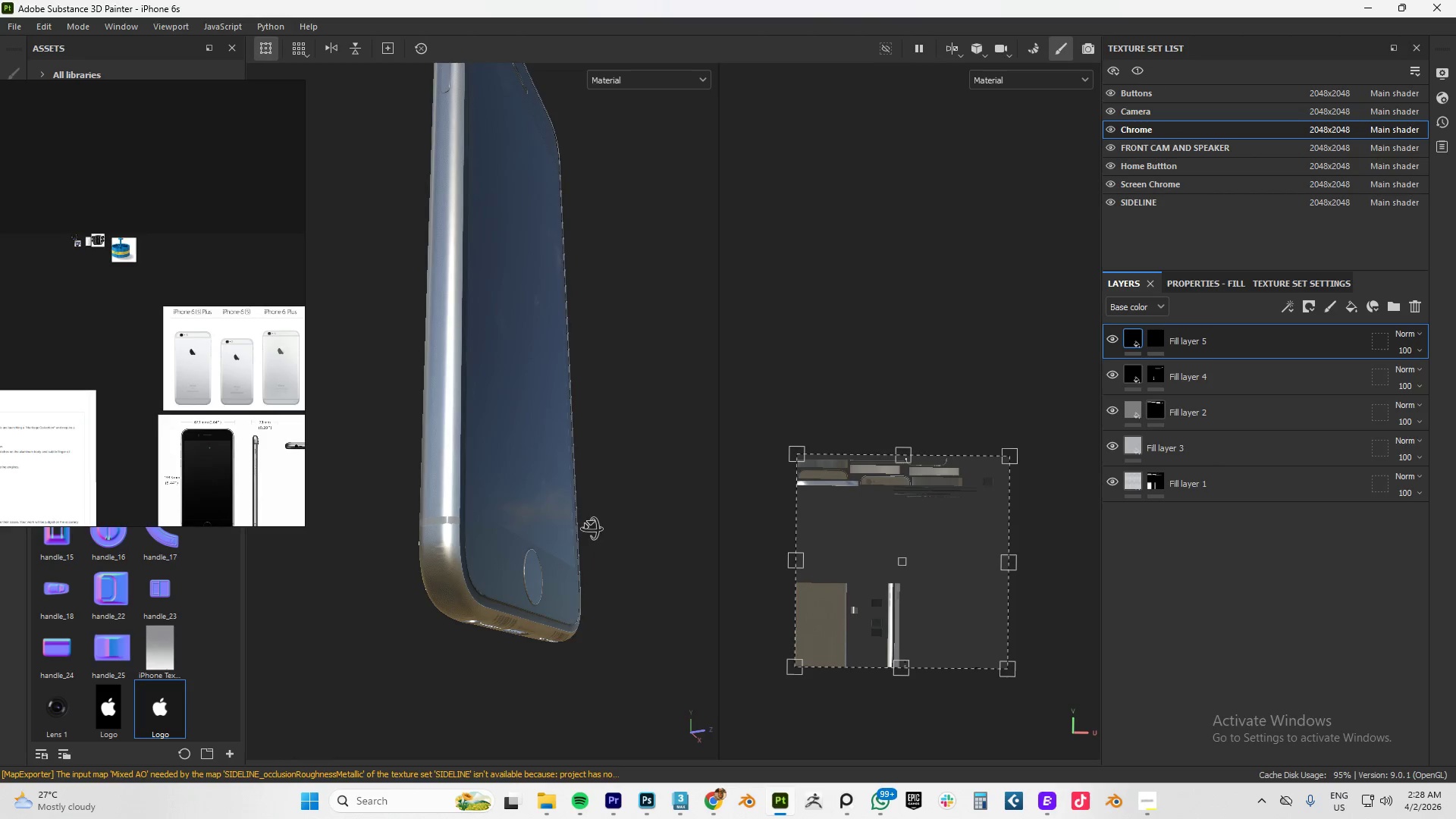 
key(Alt+AltLeft)
 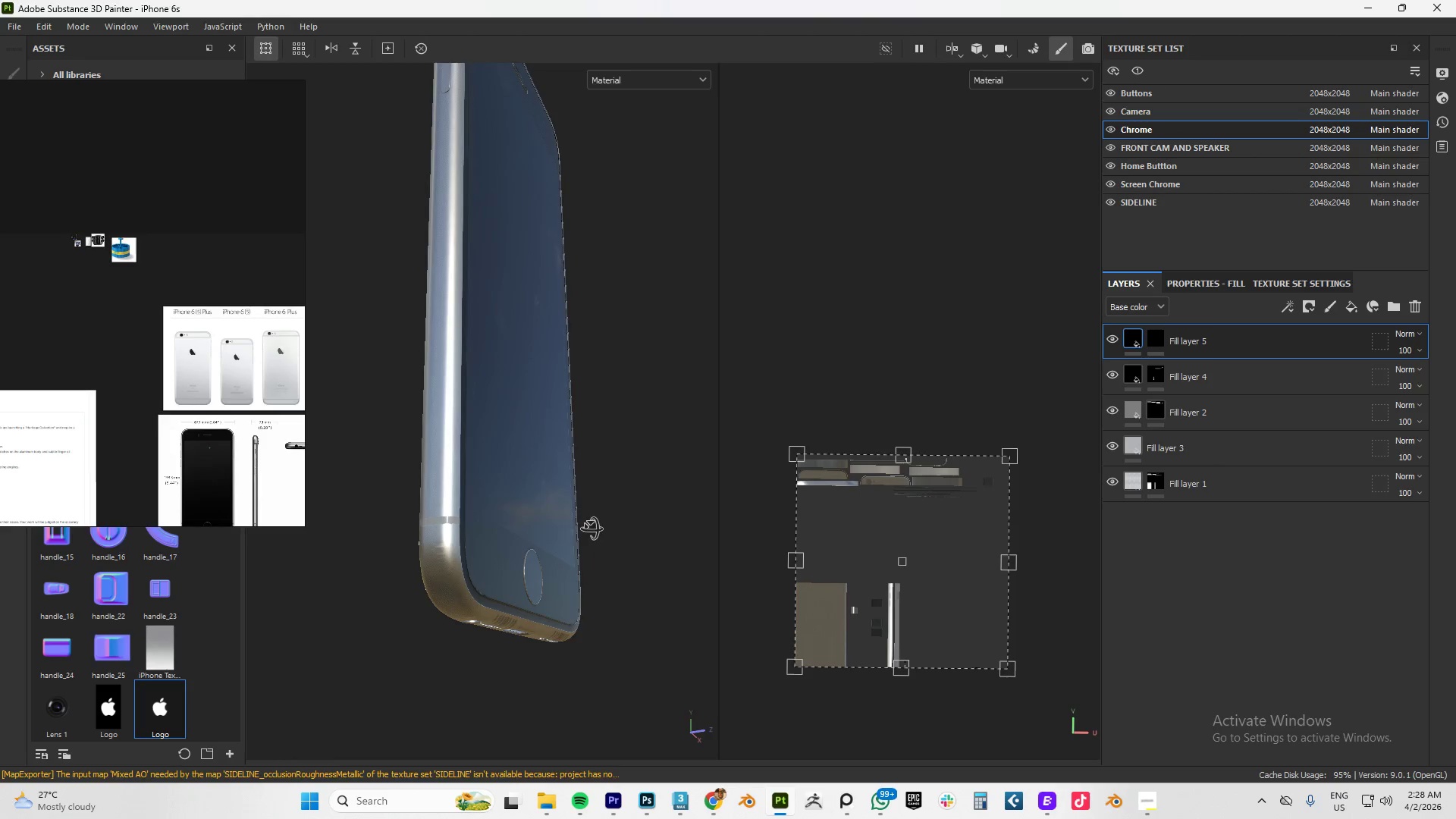 
key(Alt+AltLeft)
 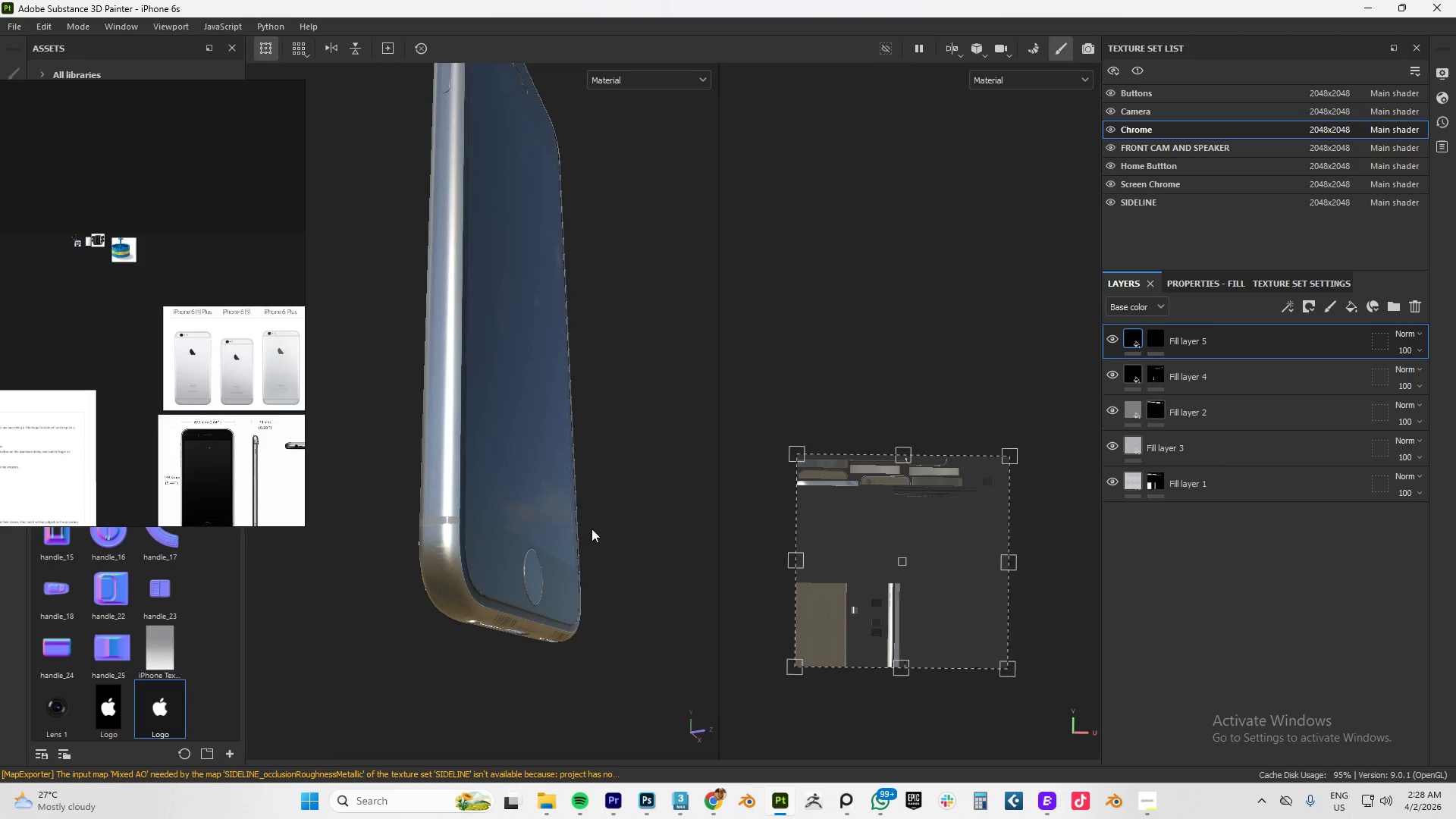 
key(Alt+AltLeft)
 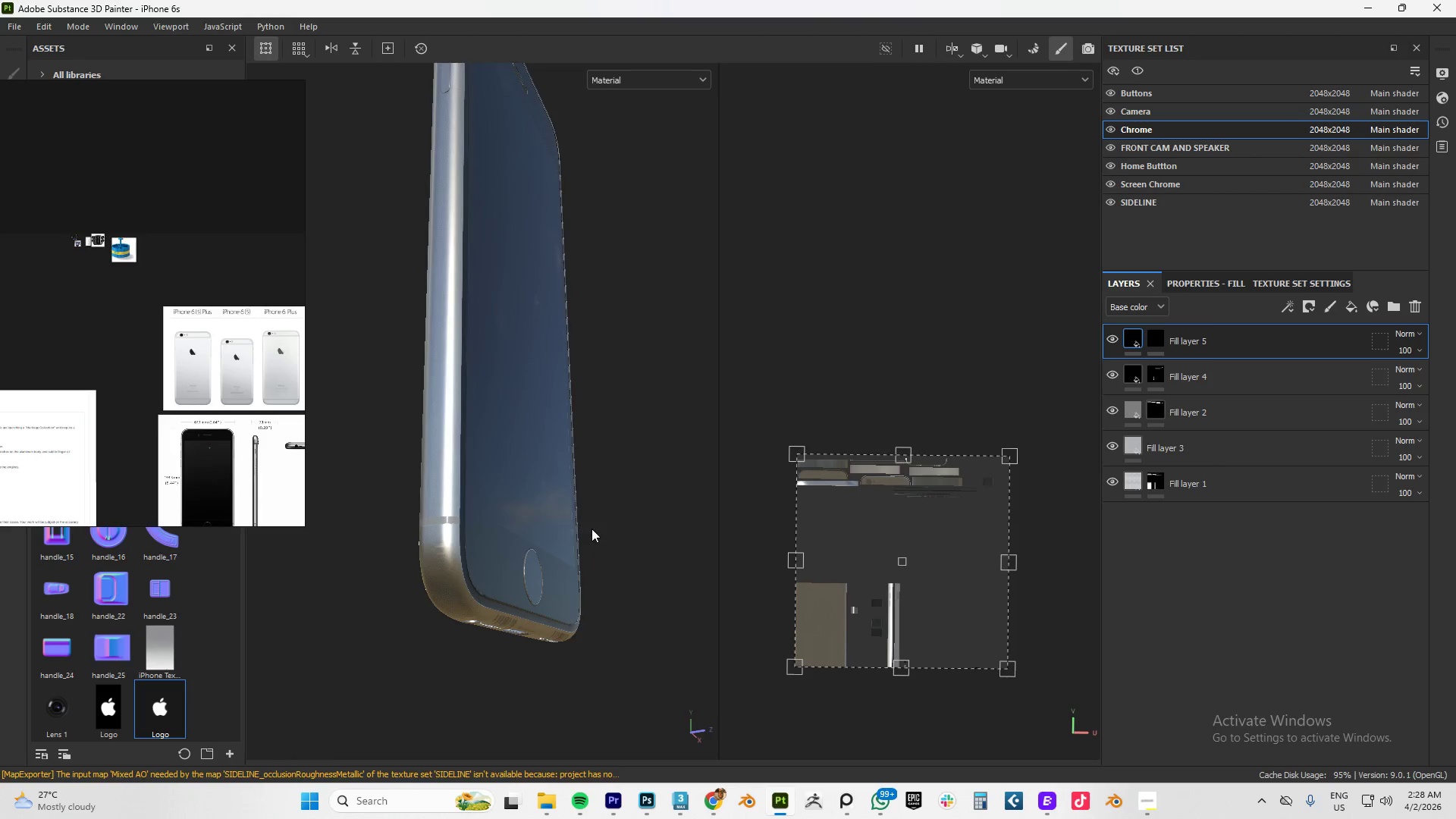 
key(Alt+AltLeft)
 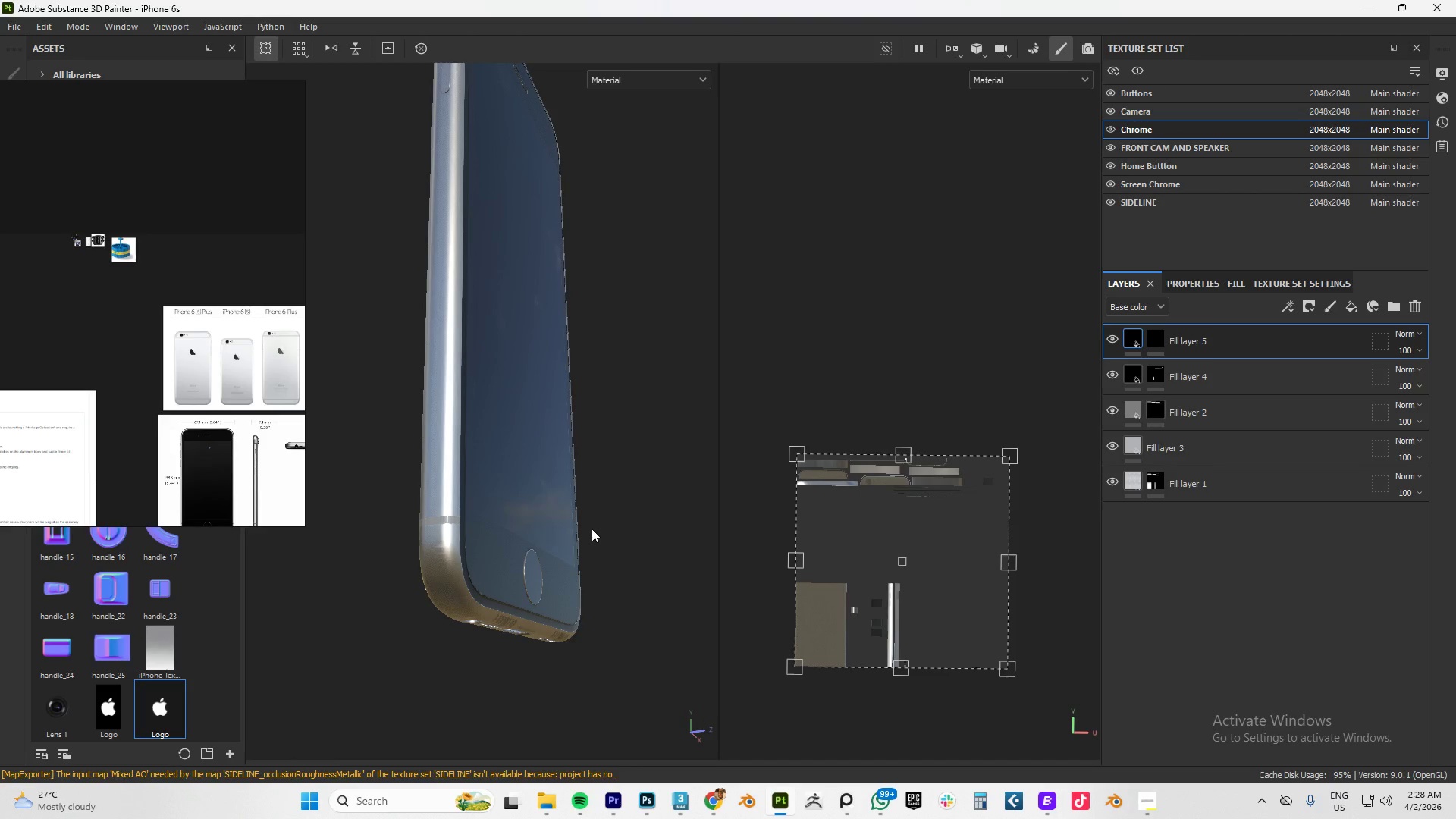 
wait(10.56)
 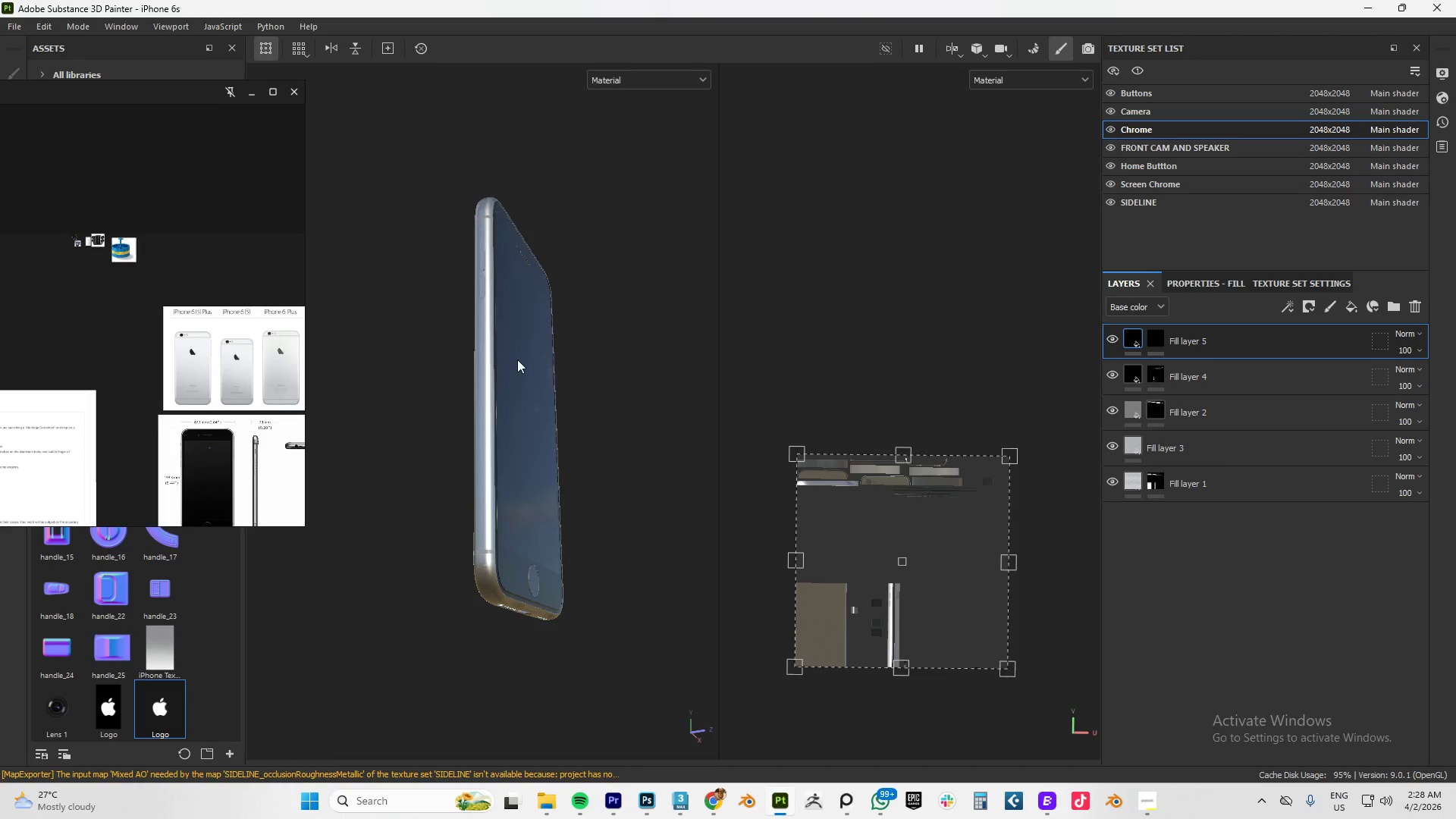 
hold_key(key=AltLeft, duration=1.53)
left_click_drag(start_coordinate=[515, 347], to_coordinate=[494, 218])
 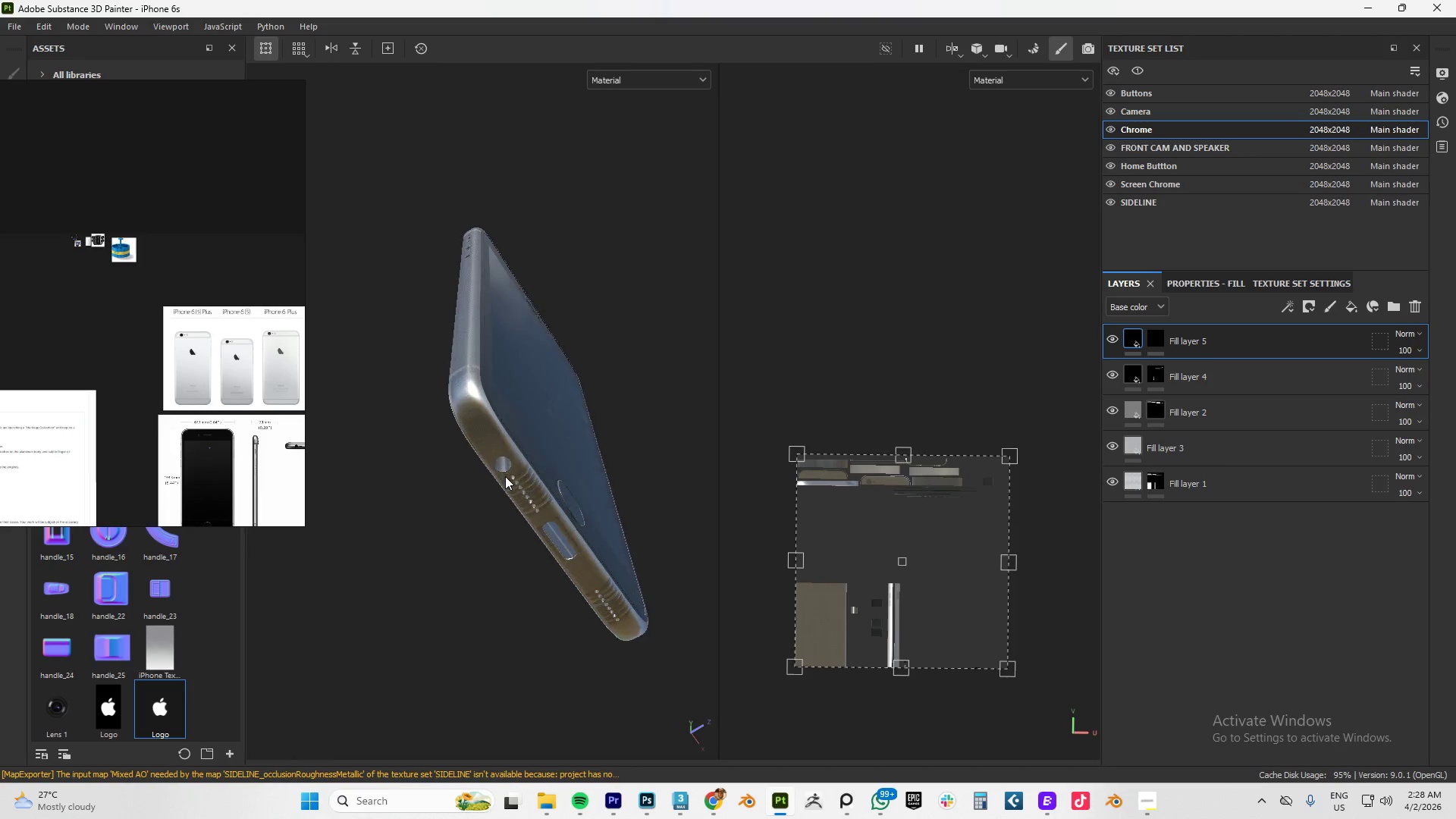 
scroll: coordinate [582, 384], scroll_direction: down, amount: 6.0
 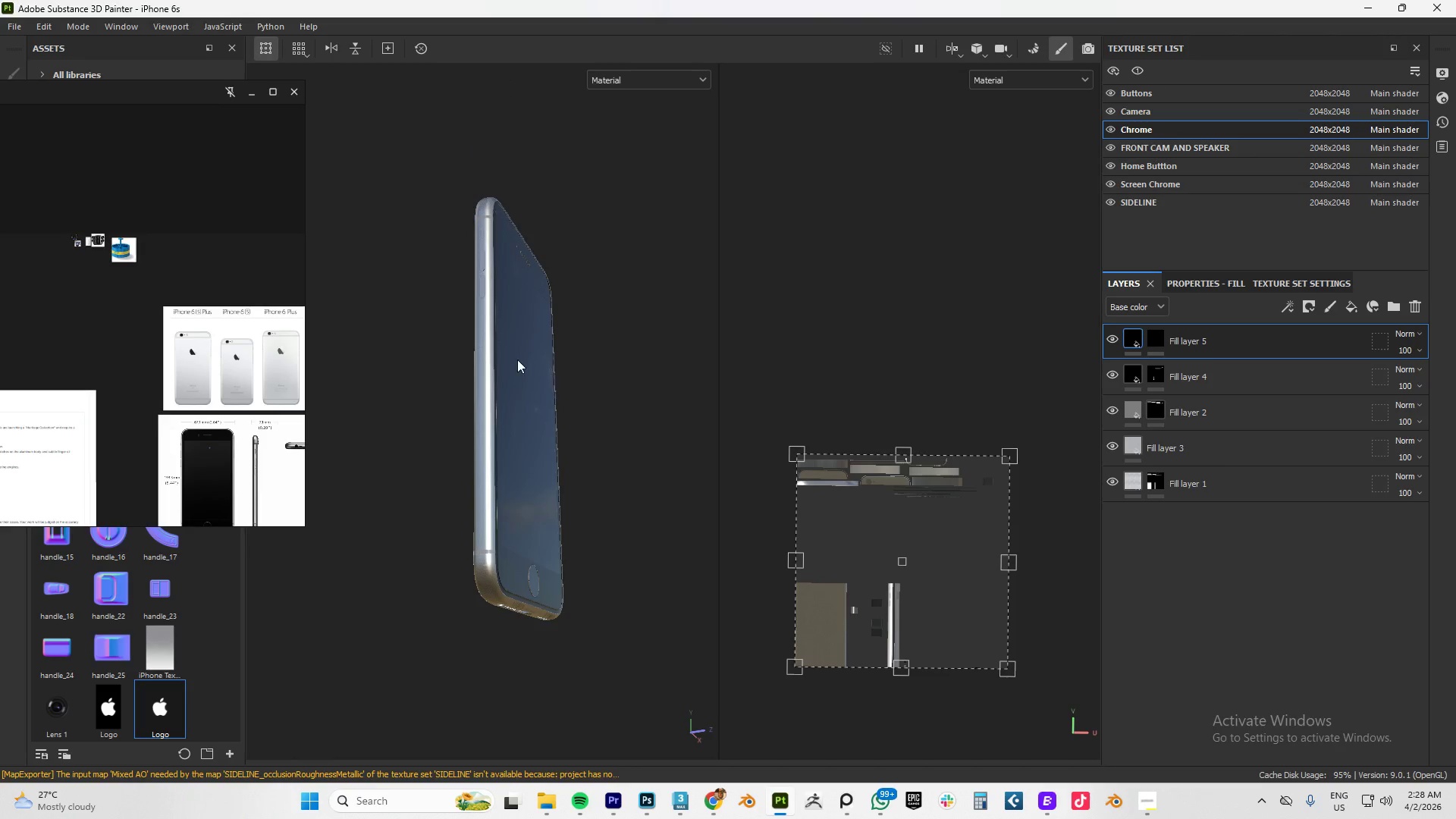 
hold_key(key=AltLeft, duration=1.52)
 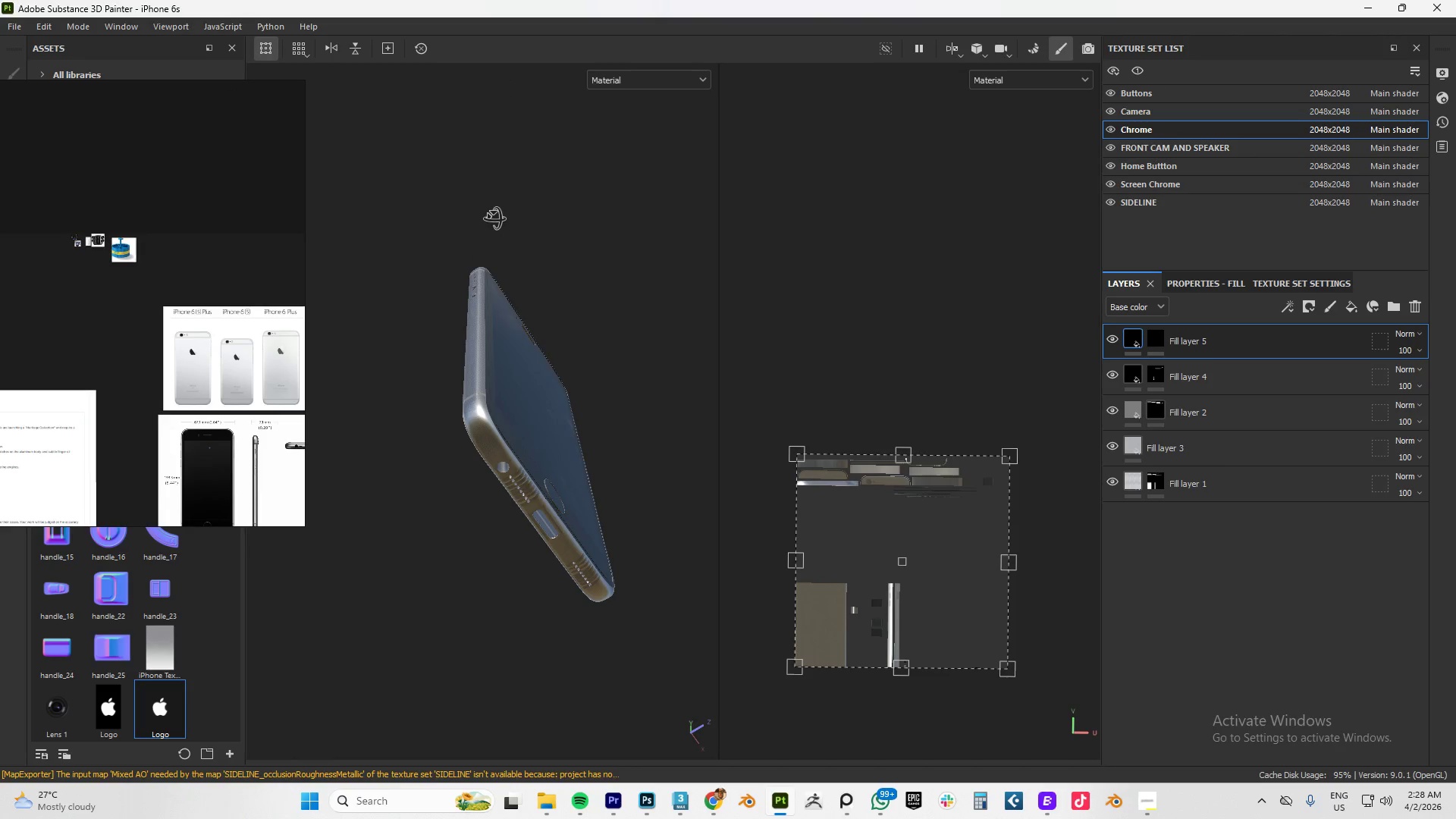 
hold_key(key=AltLeft, duration=0.59)
 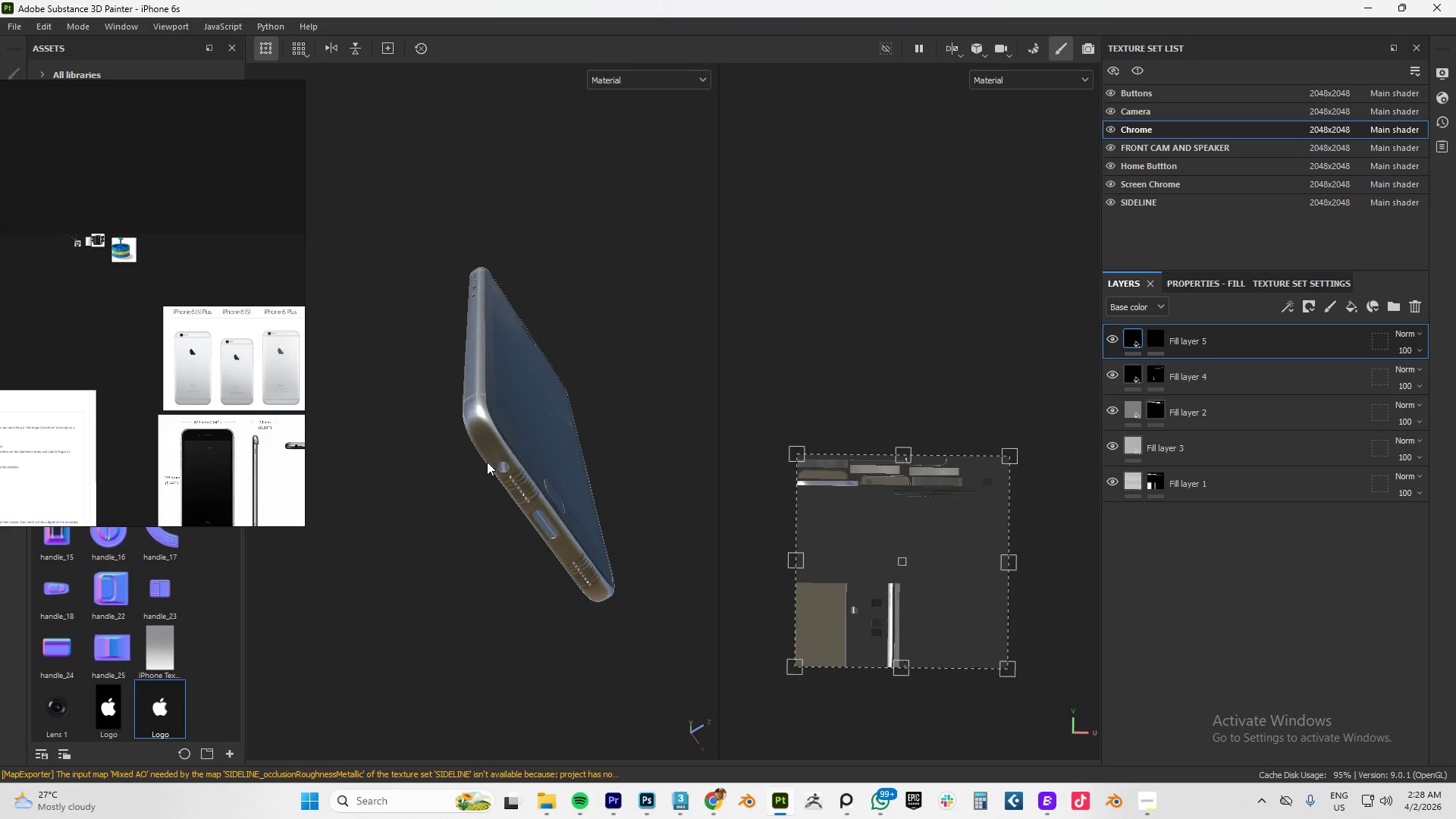 
hold_key(key=AltLeft, duration=1.5)
left_click_drag(start_coordinate=[514, 456], to_coordinate=[464, 557])
 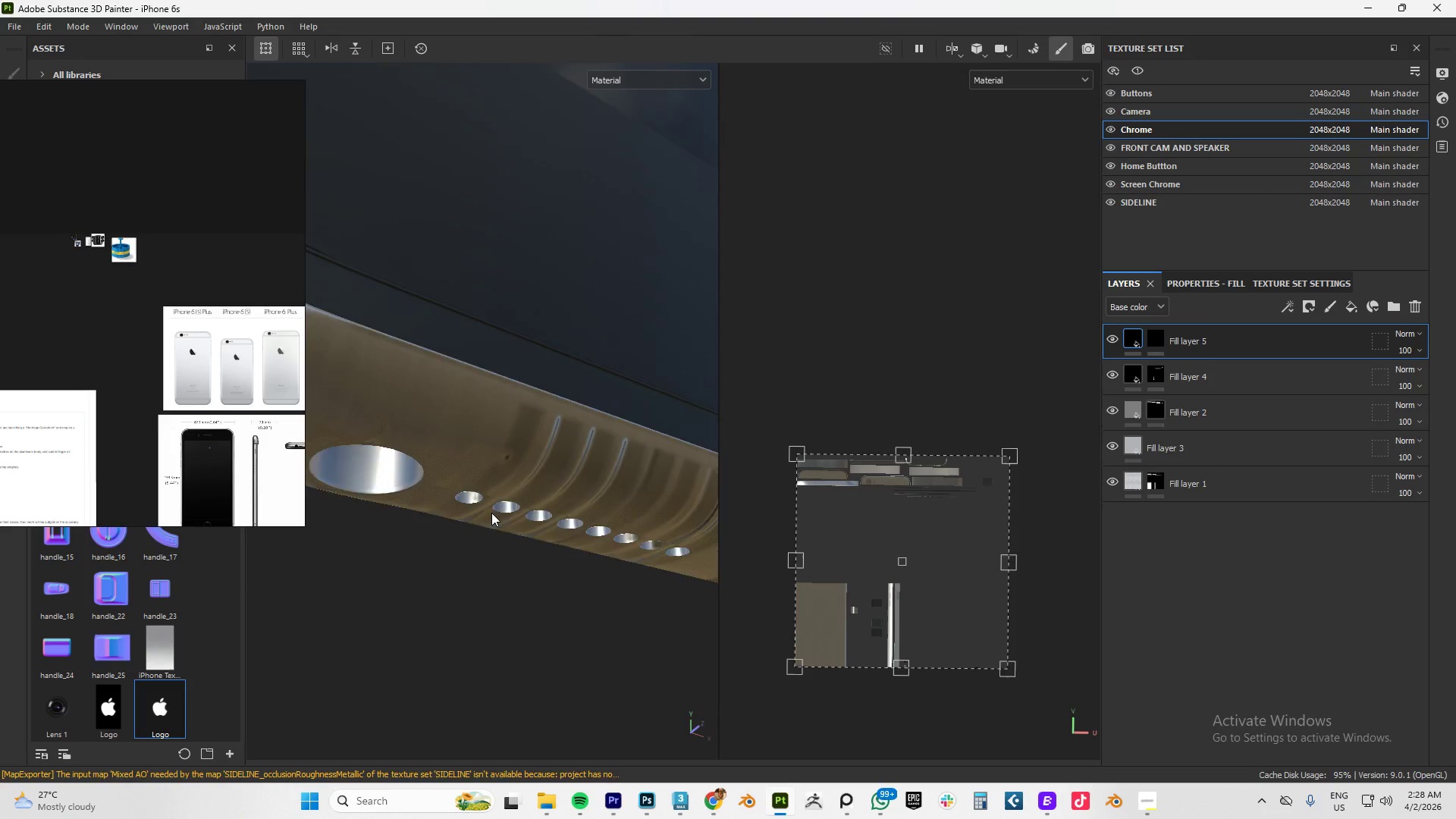 
scroll: coordinate [517, 458], scroll_direction: up, amount: 28.0
 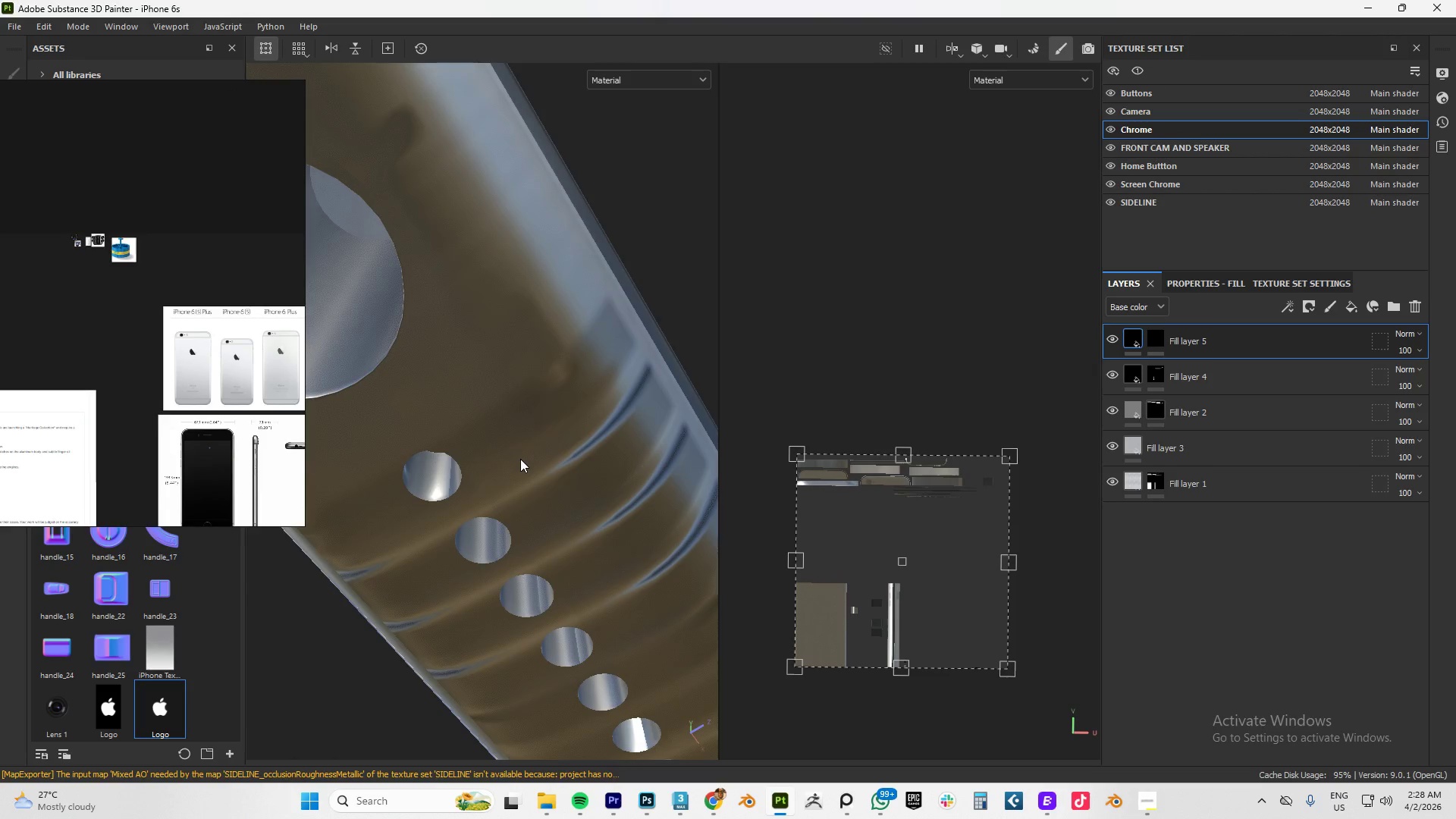 
hold_key(key=AltLeft, duration=1.51)
 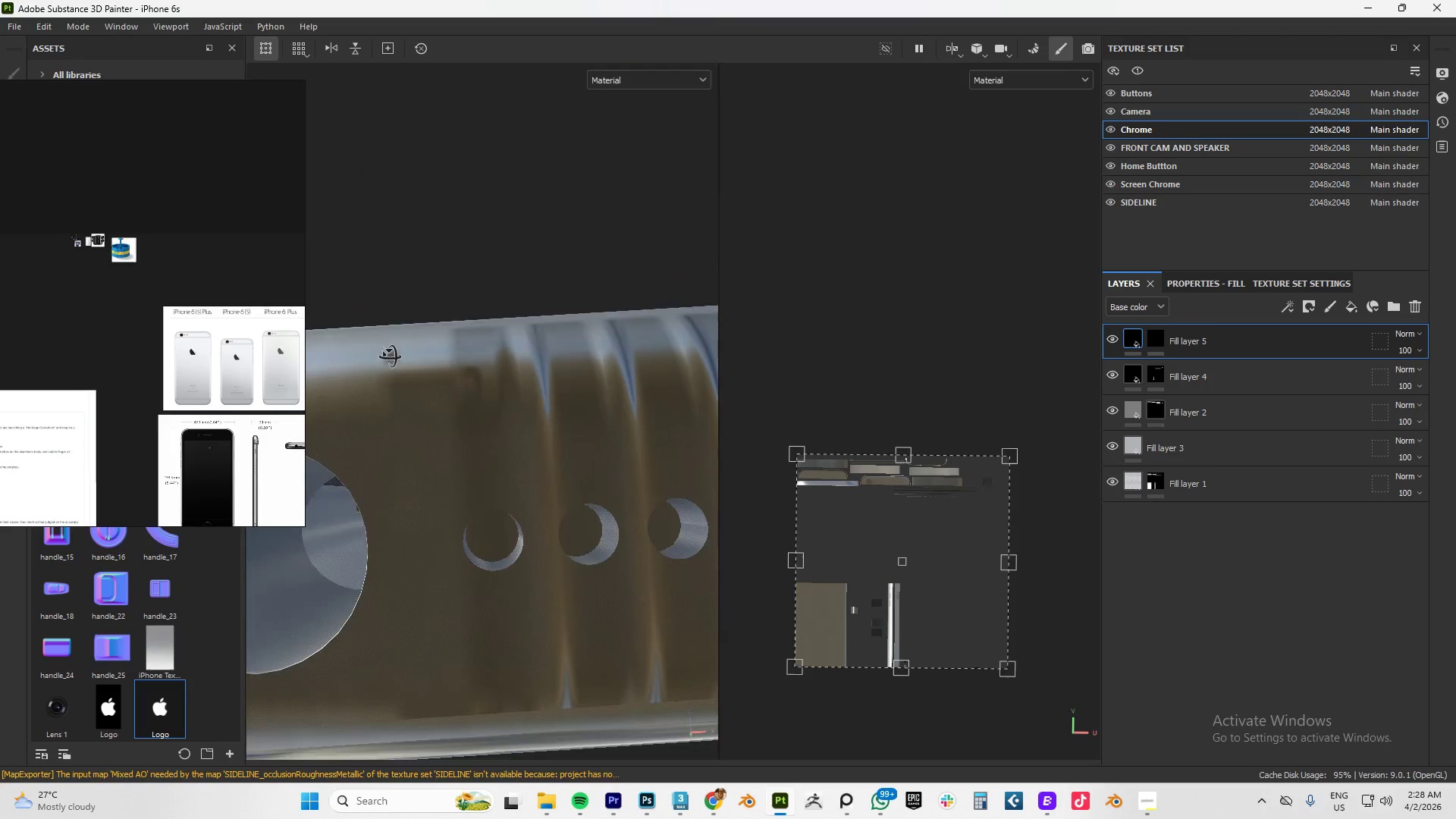 
hold_key(key=AltLeft, duration=1.47)
 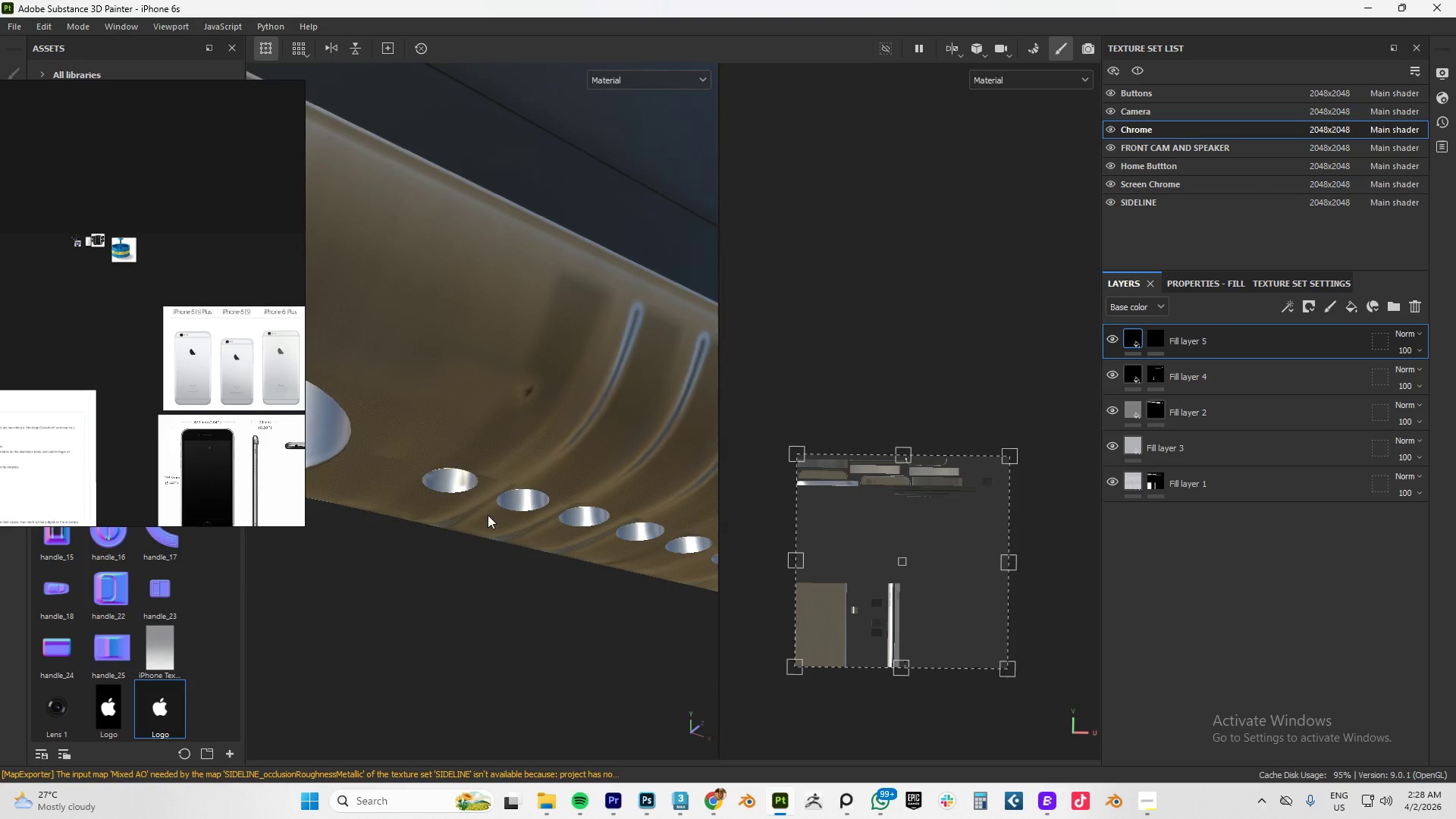 
hold_key(key=AltLeft, duration=0.73)
 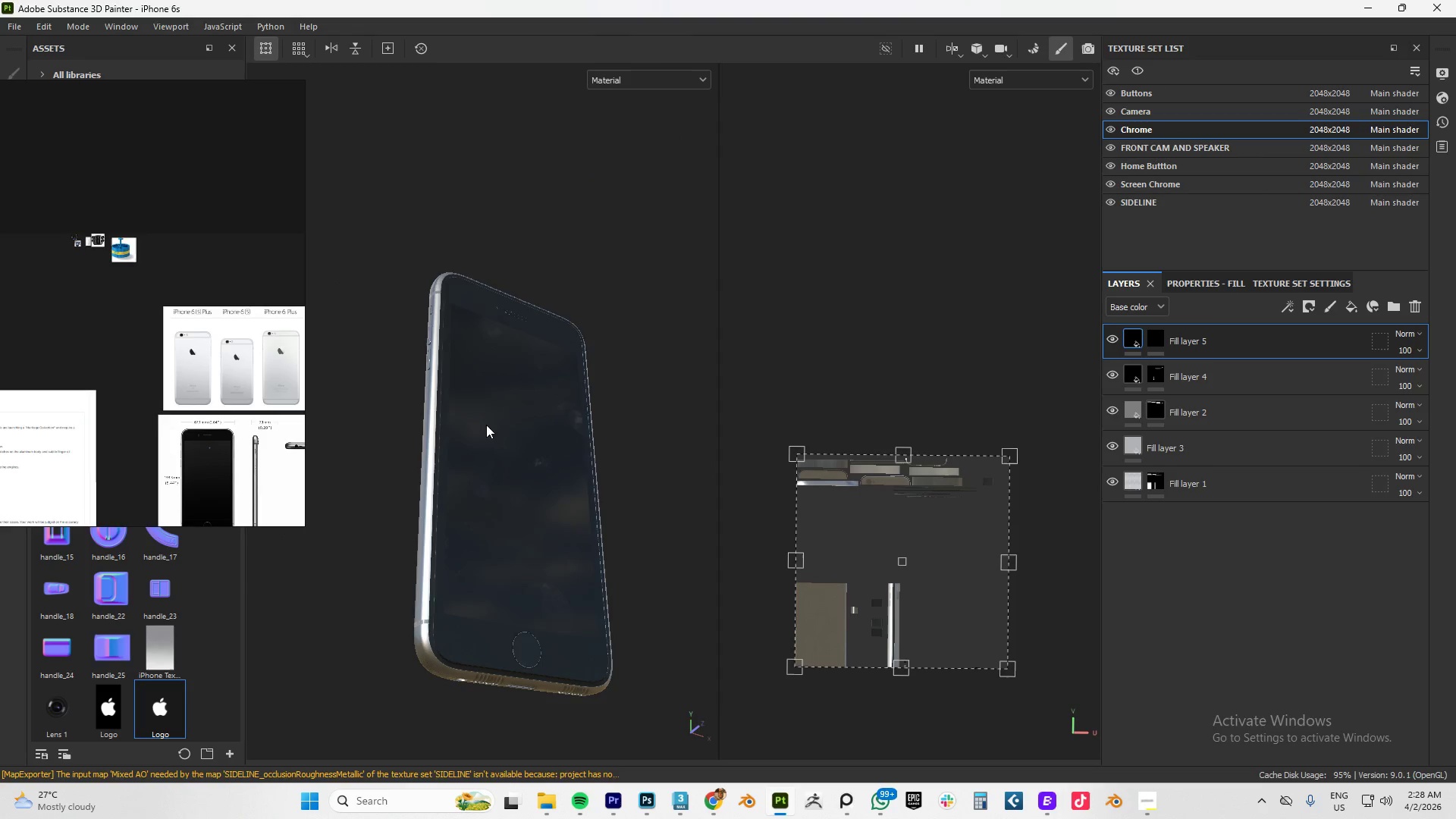 
scroll: coordinate [535, 485], scroll_direction: down, amount: 33.0
 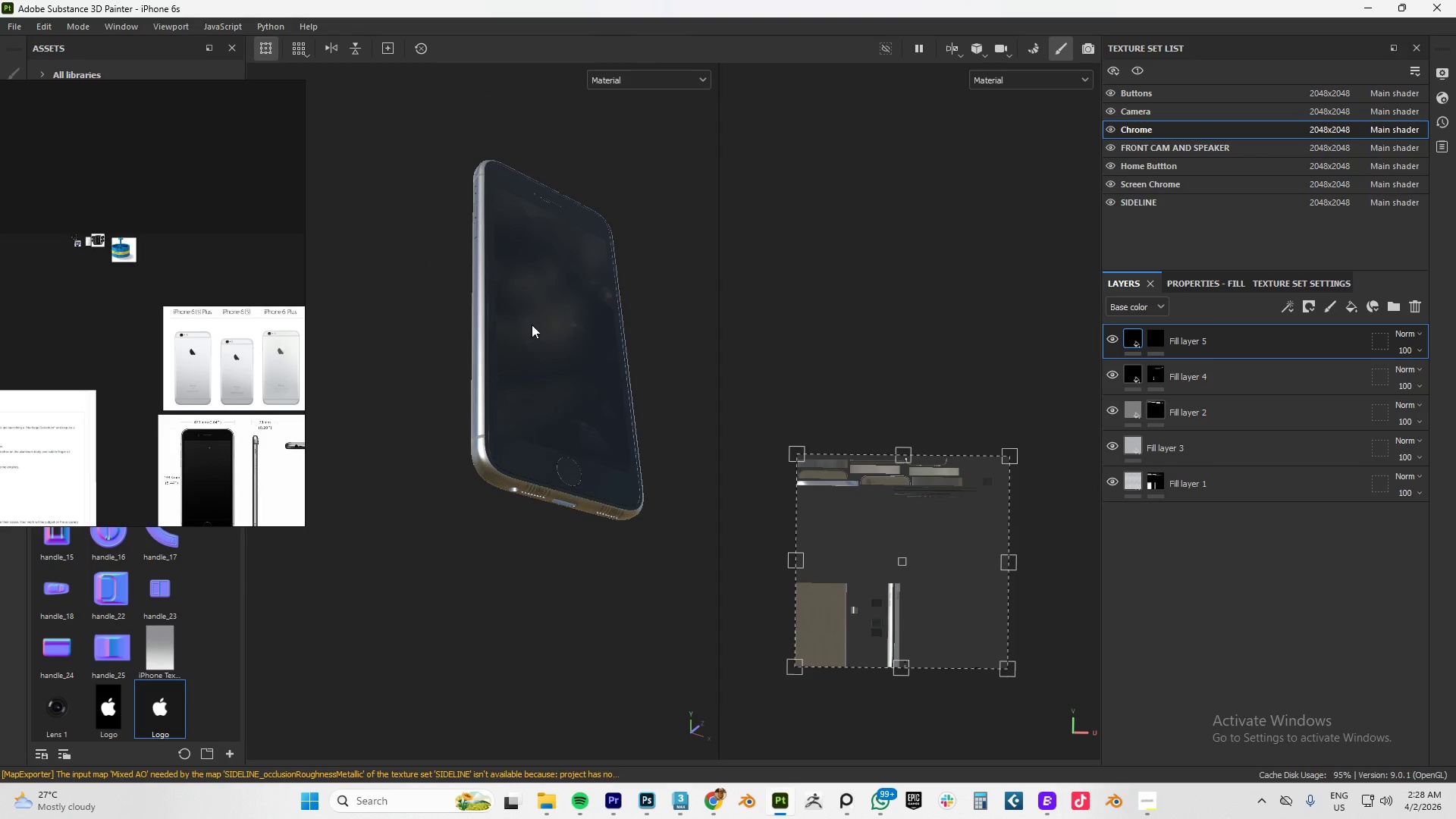 
hold_key(key=AltLeft, duration=1.5)
left_click_drag(start_coordinate=[506, 413], to_coordinate=[474, 498])
 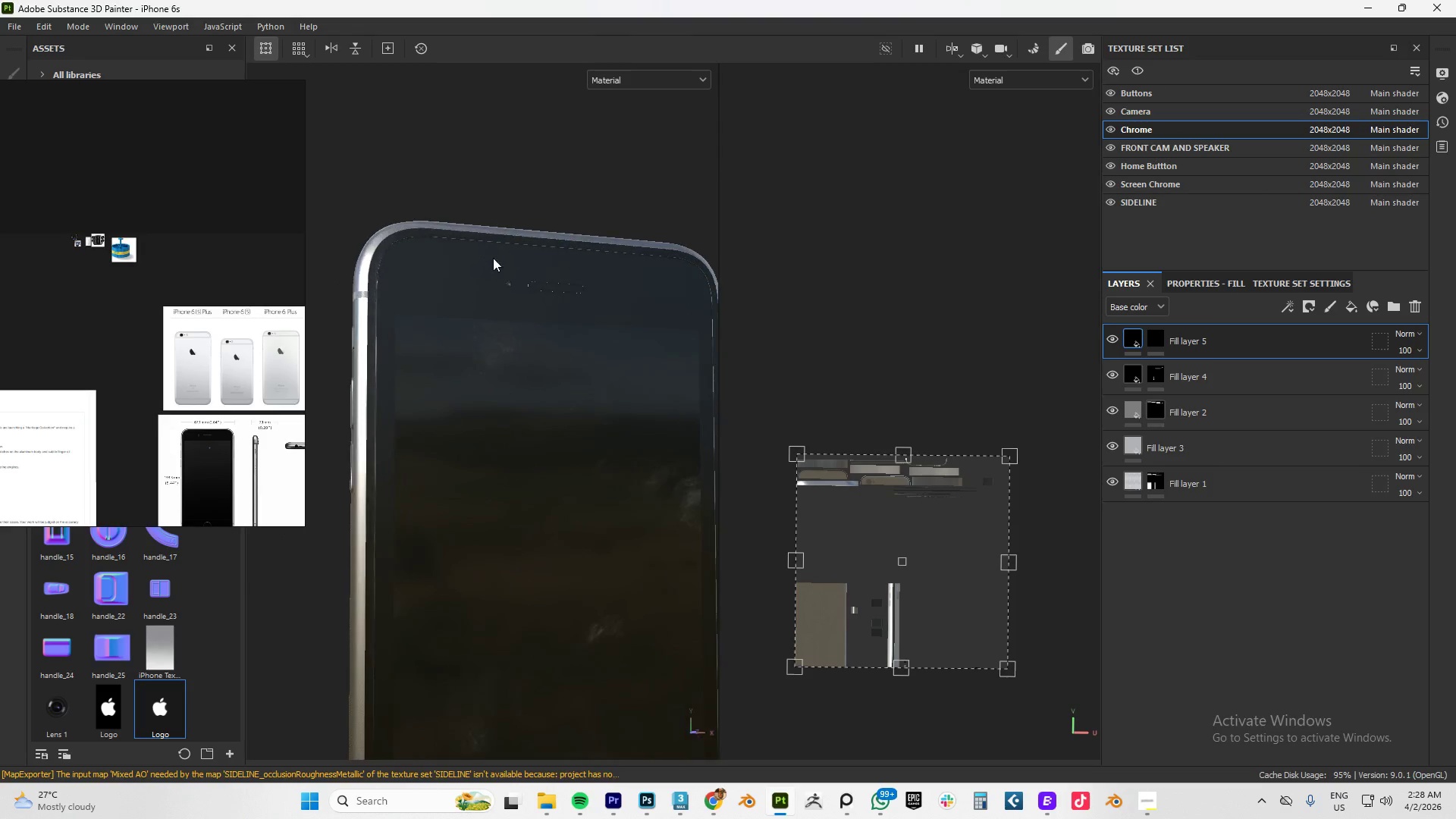 
scroll: coordinate [485, 425], scroll_direction: up, amount: 1.0
 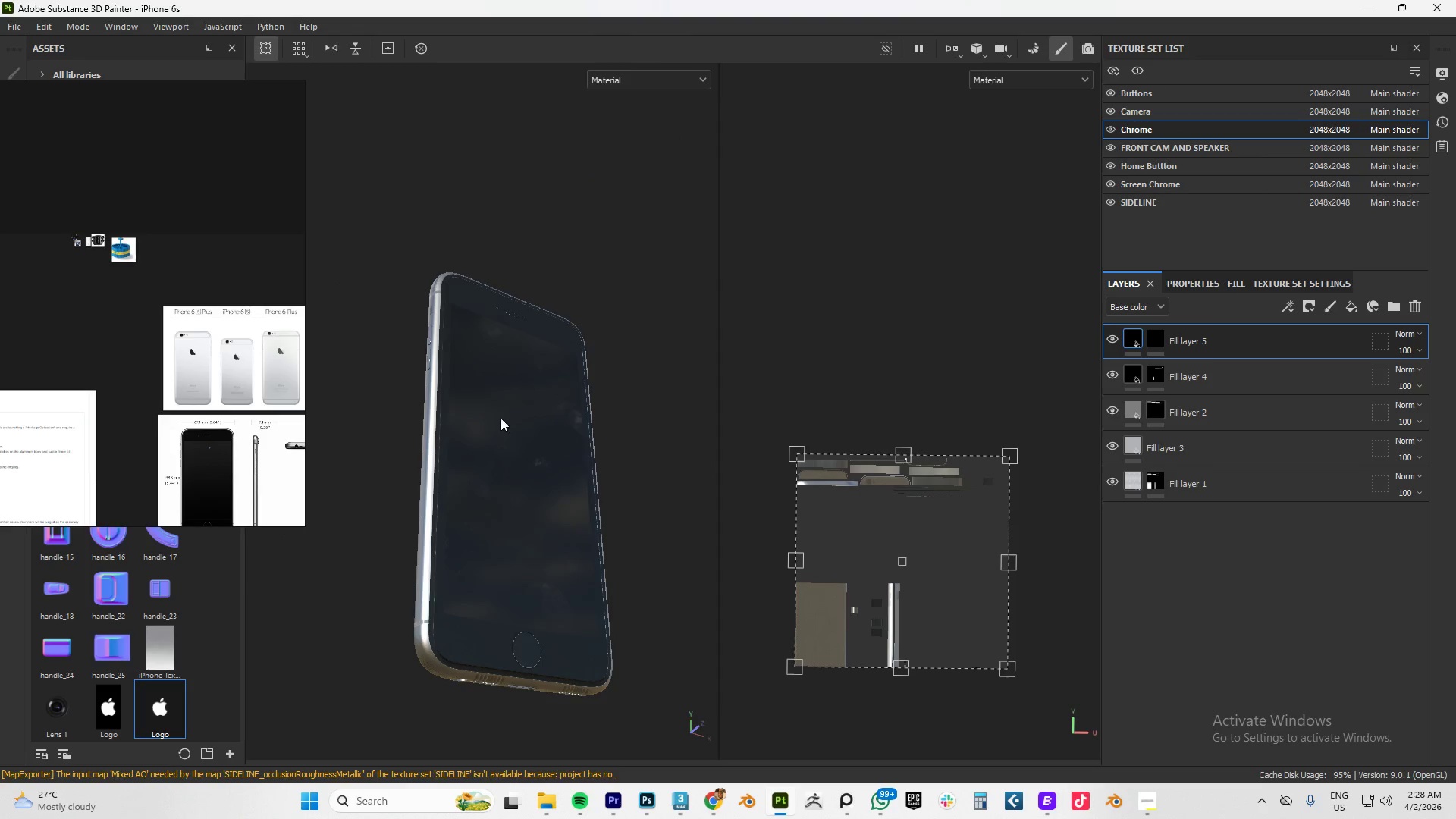 
hold_key(key=AltLeft, duration=1.03)
 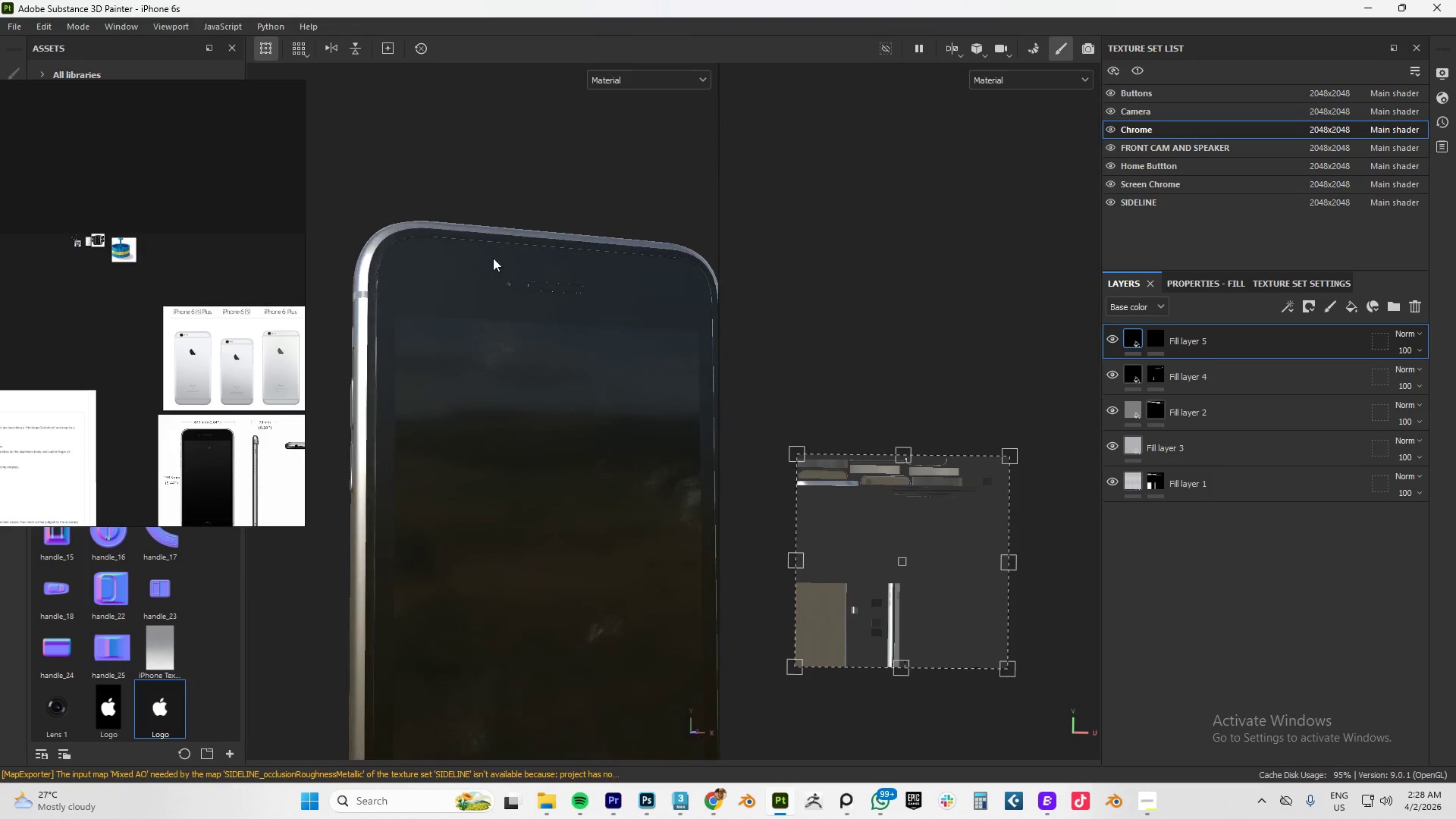 
hold_key(key=AltLeft, duration=6.81)
scroll: coordinate [526, 303], scroll_direction: up, amount: 9.0
 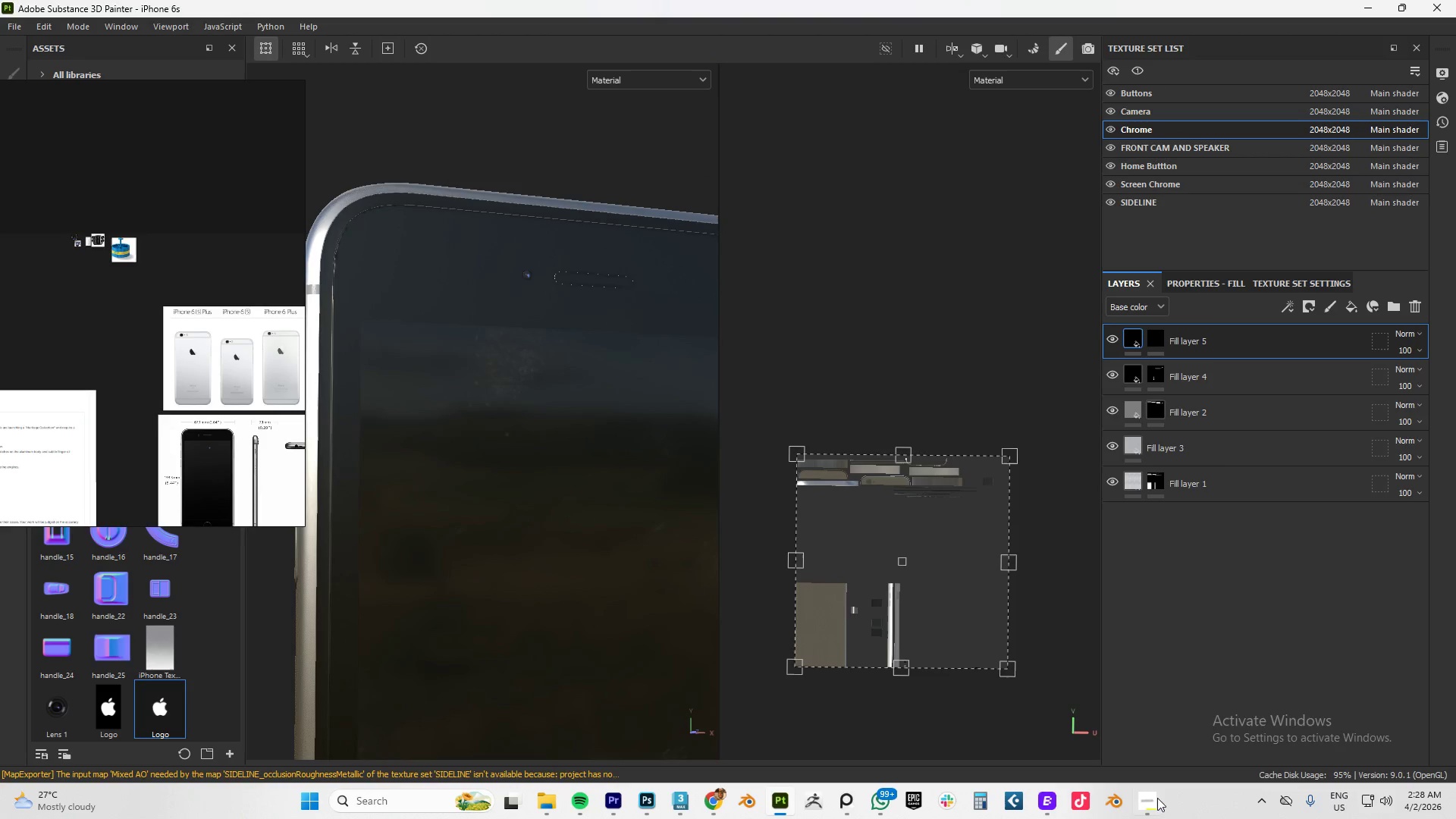 
left_click([1149, 800])